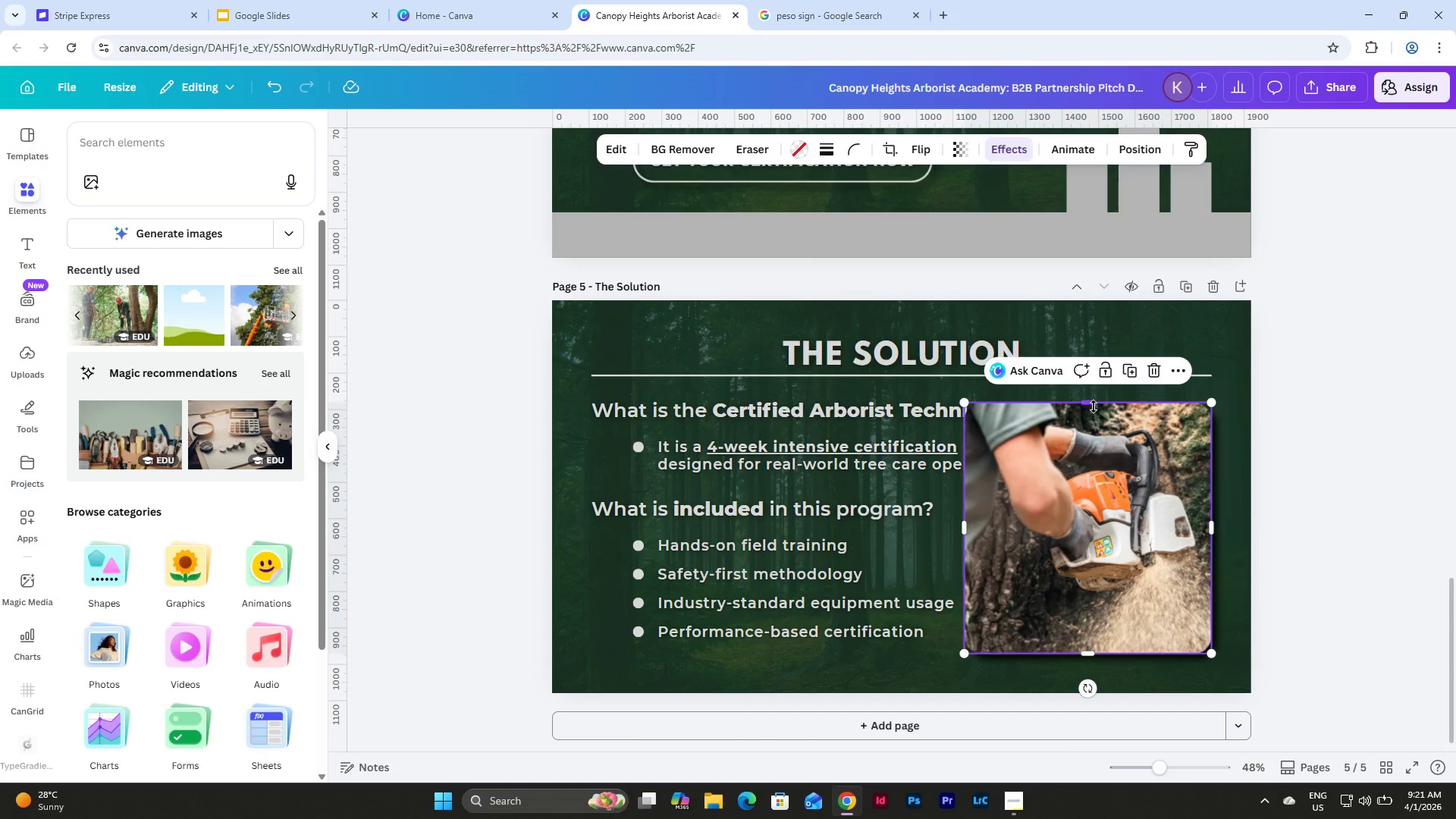 
left_click_drag(start_coordinate=[1095, 404], to_coordinate=[1103, 519])
 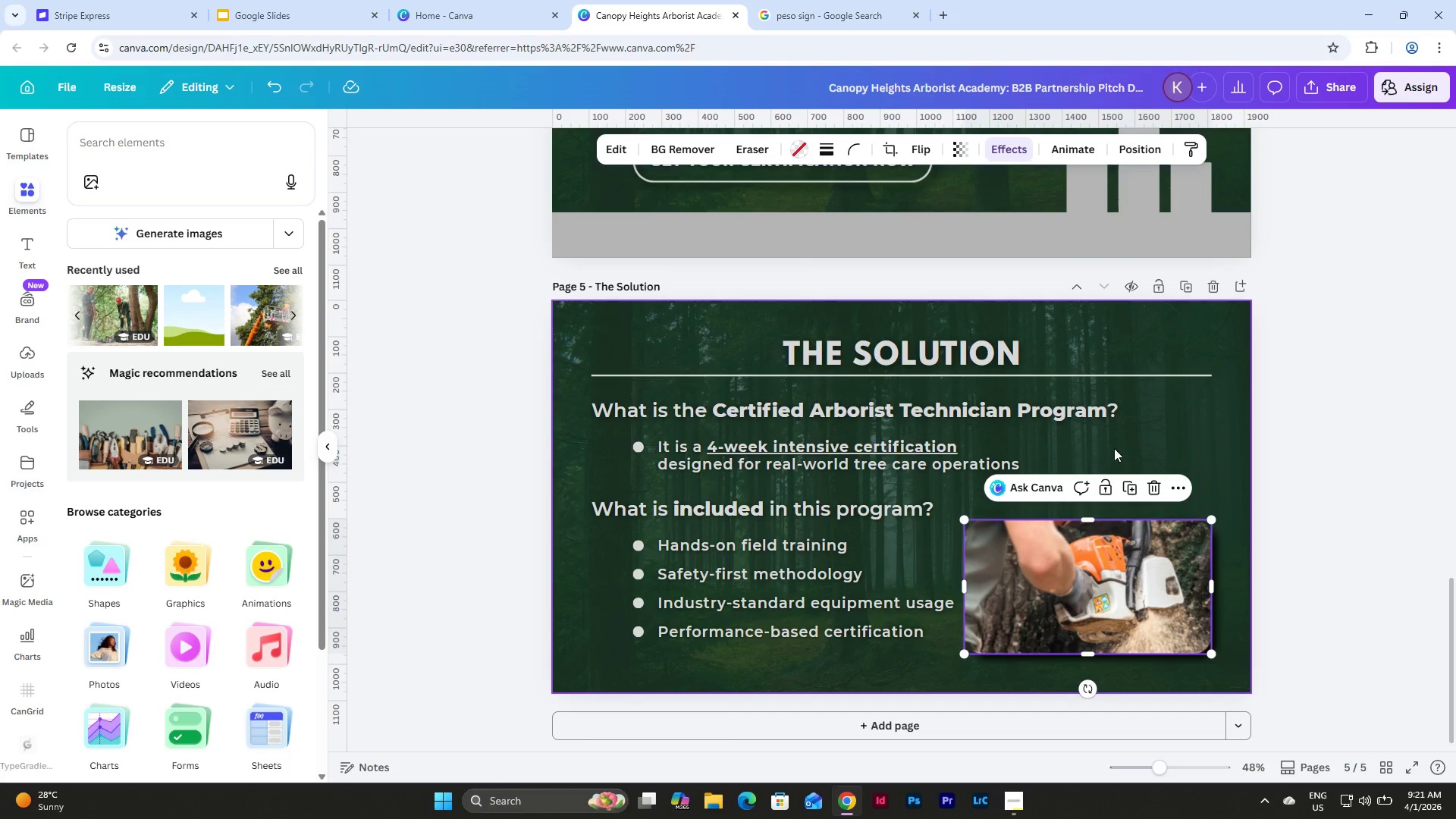 
left_click([1112, 439])
 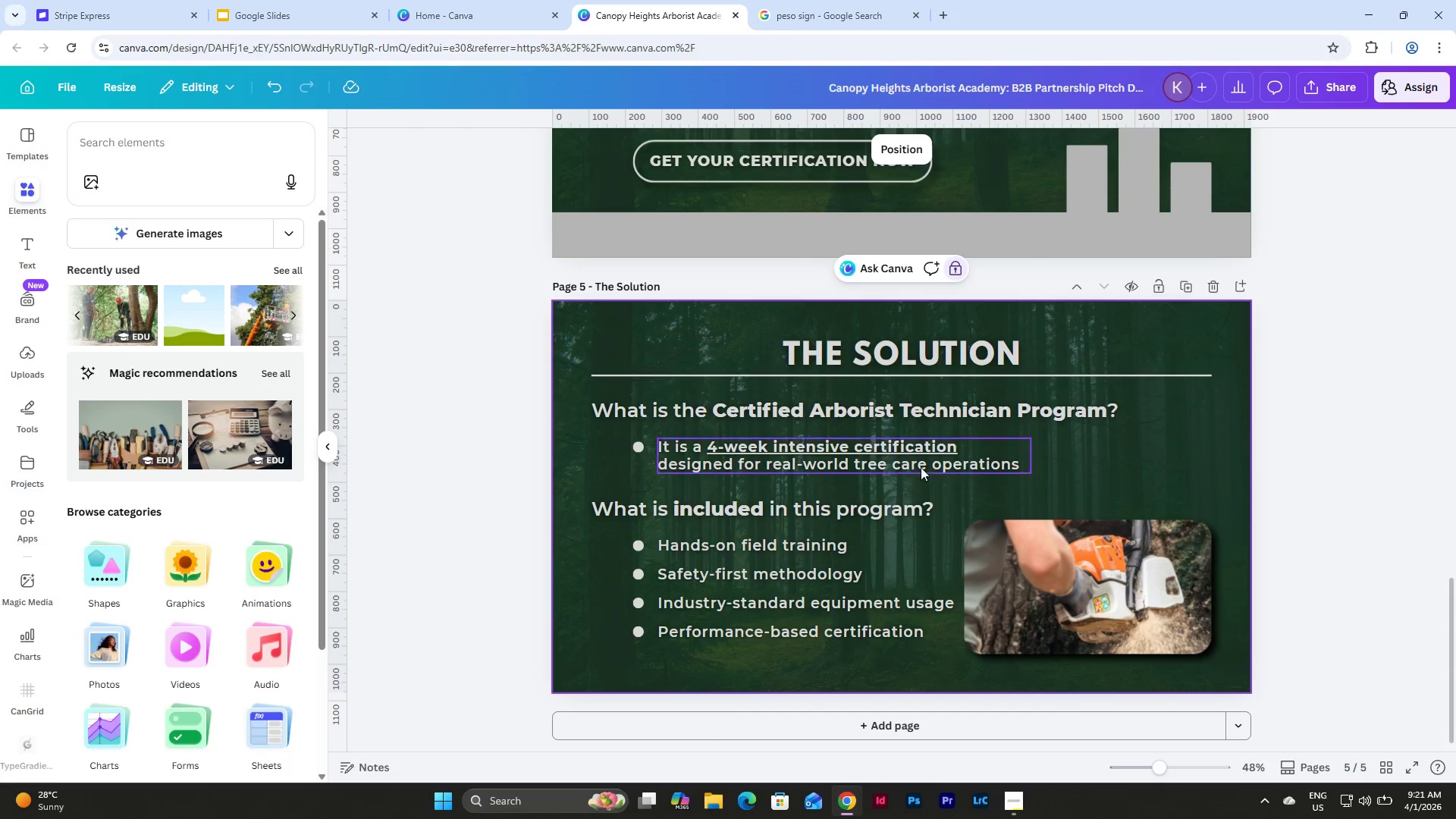 
left_click([914, 466])
 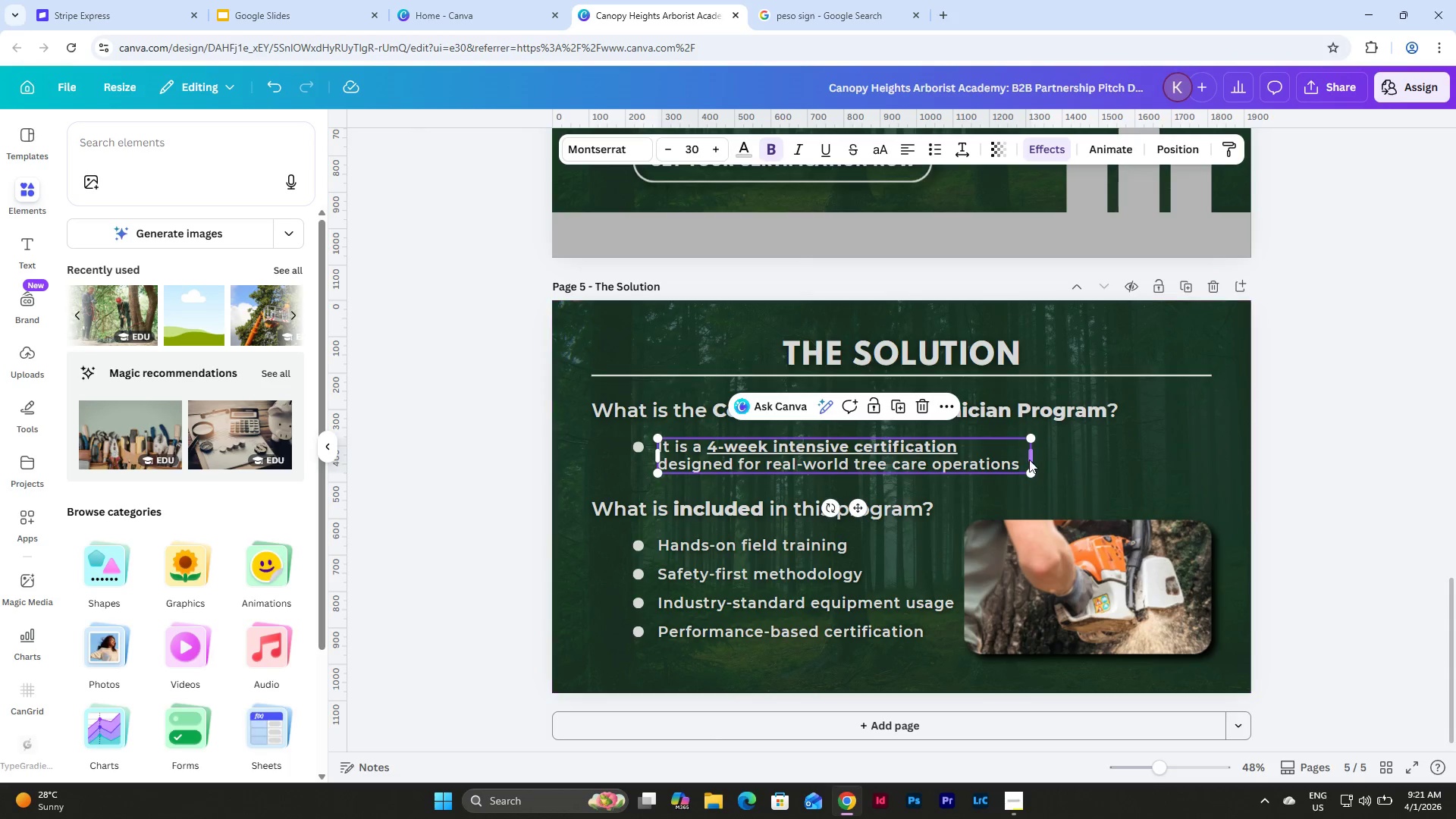 
left_click([1029, 460])
 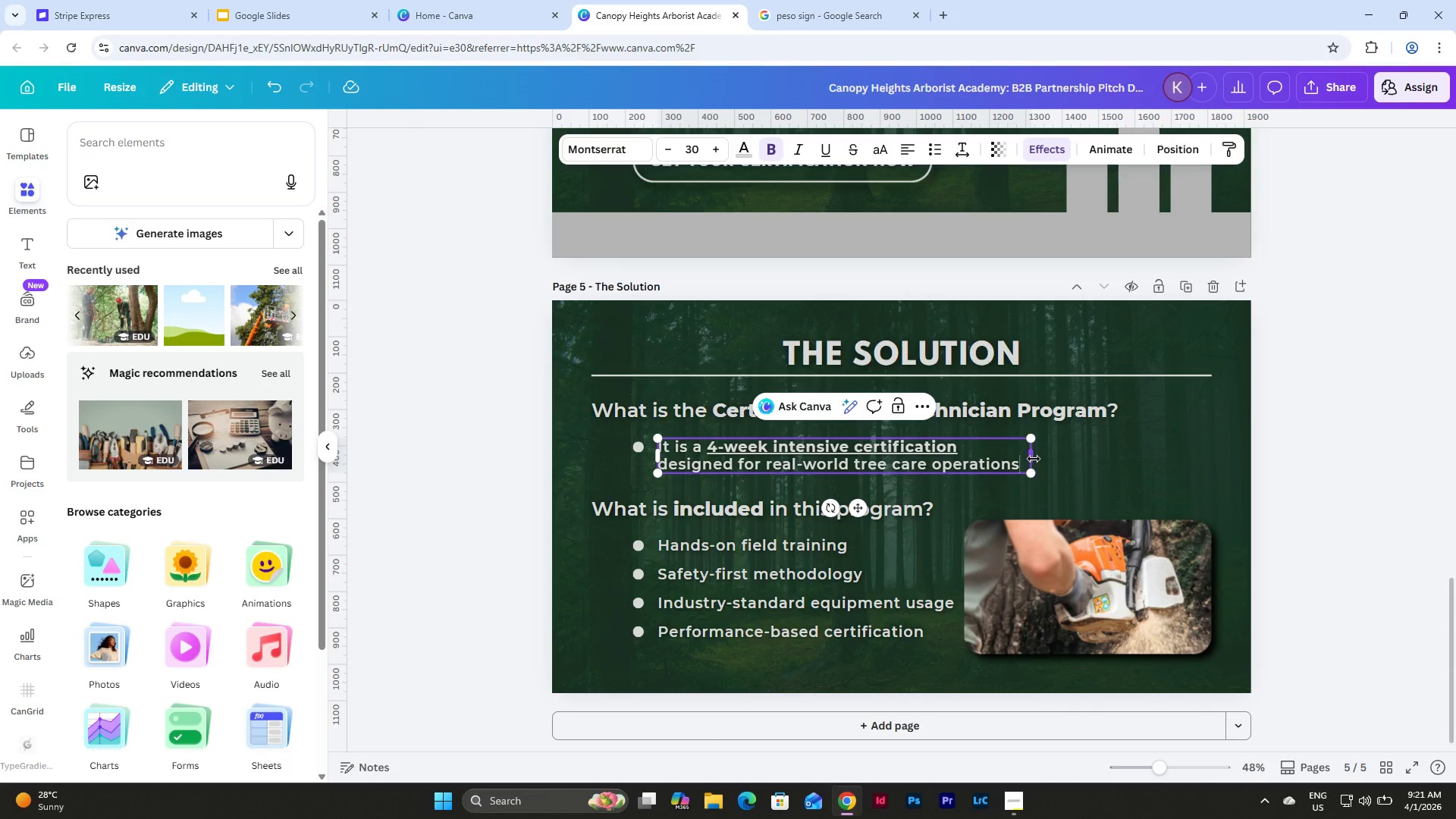 
left_click_drag(start_coordinate=[1034, 459], to_coordinate=[979, 460])
 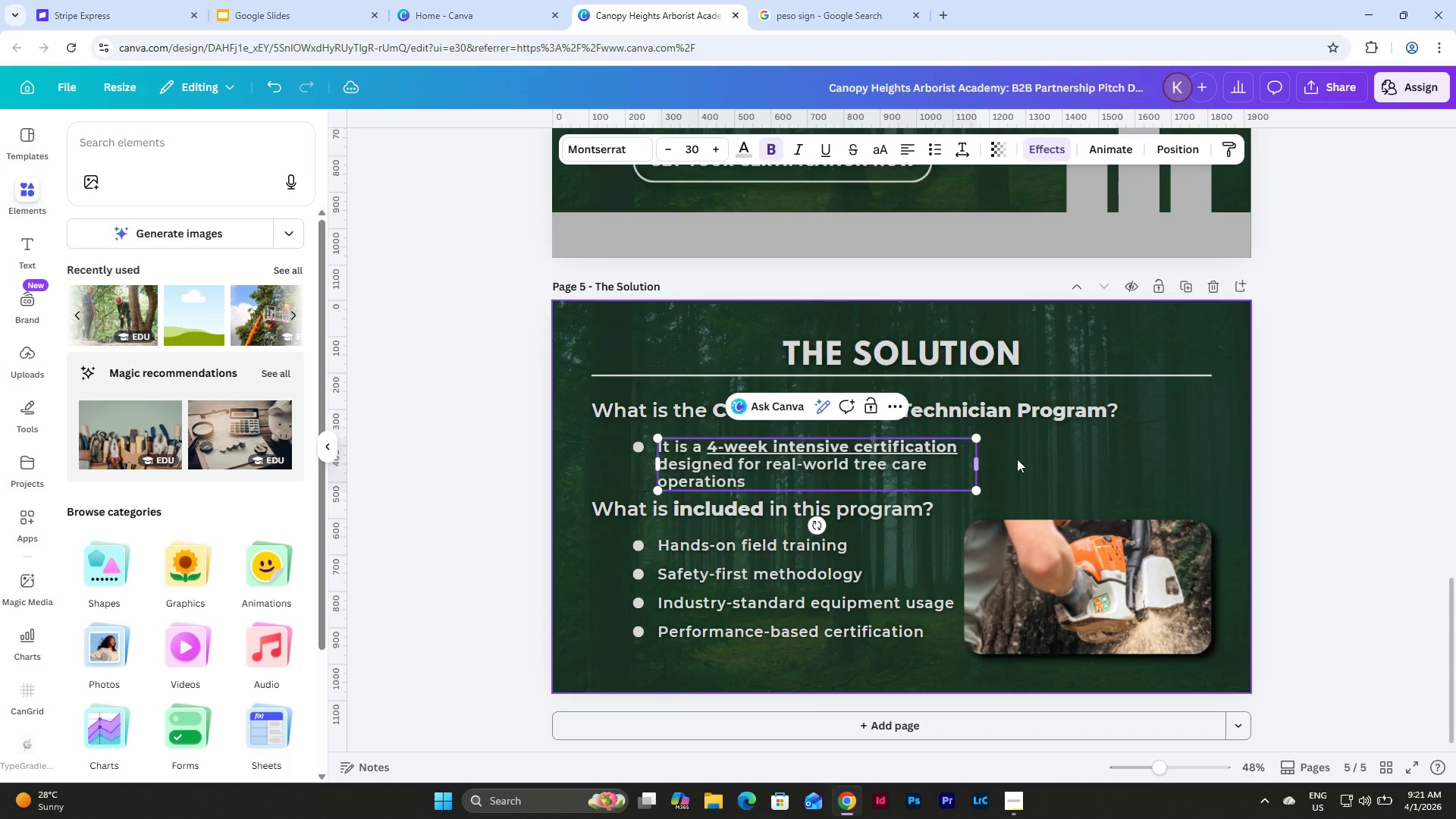 
left_click([1033, 457])
 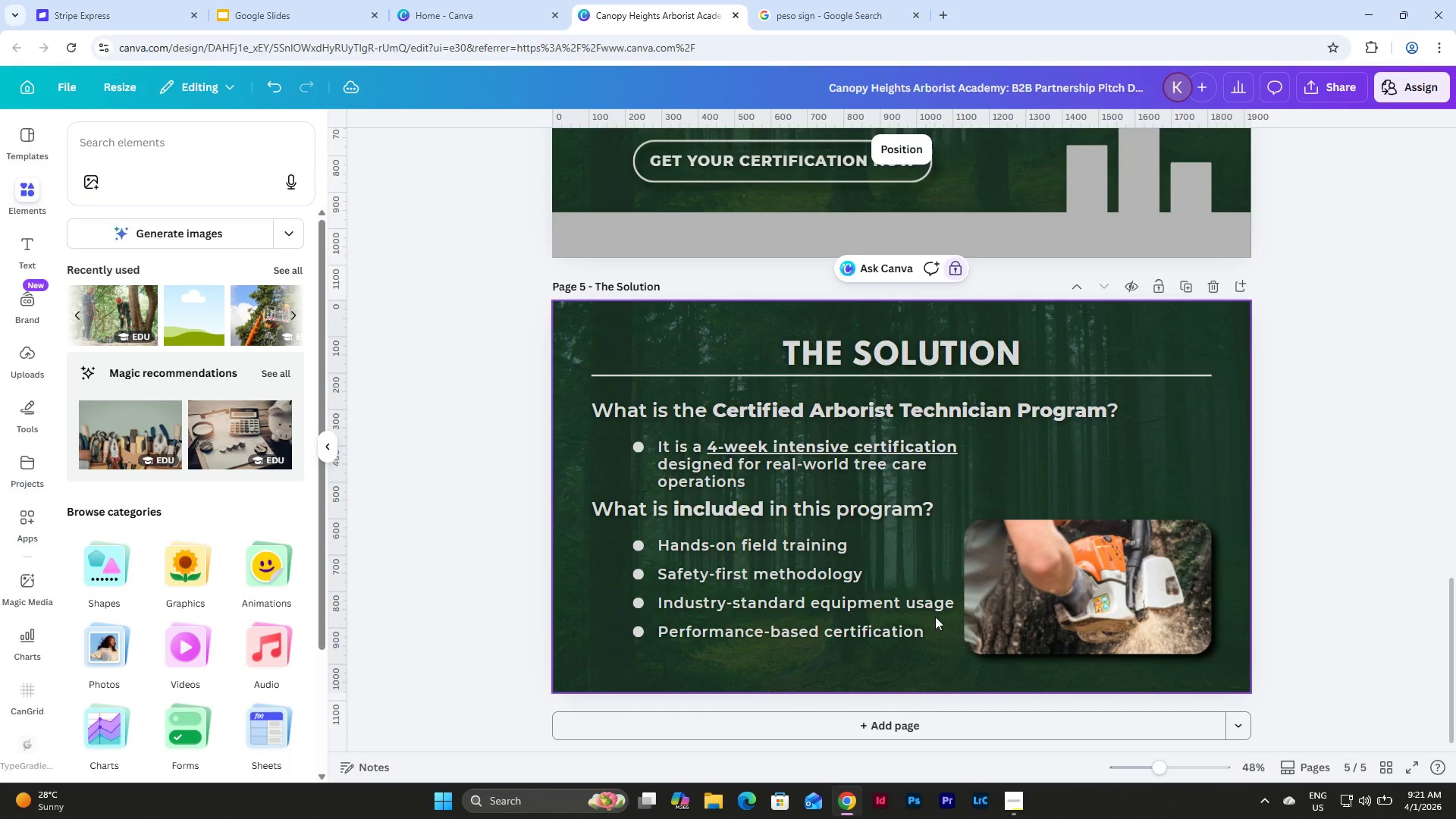 
left_click([937, 602])
 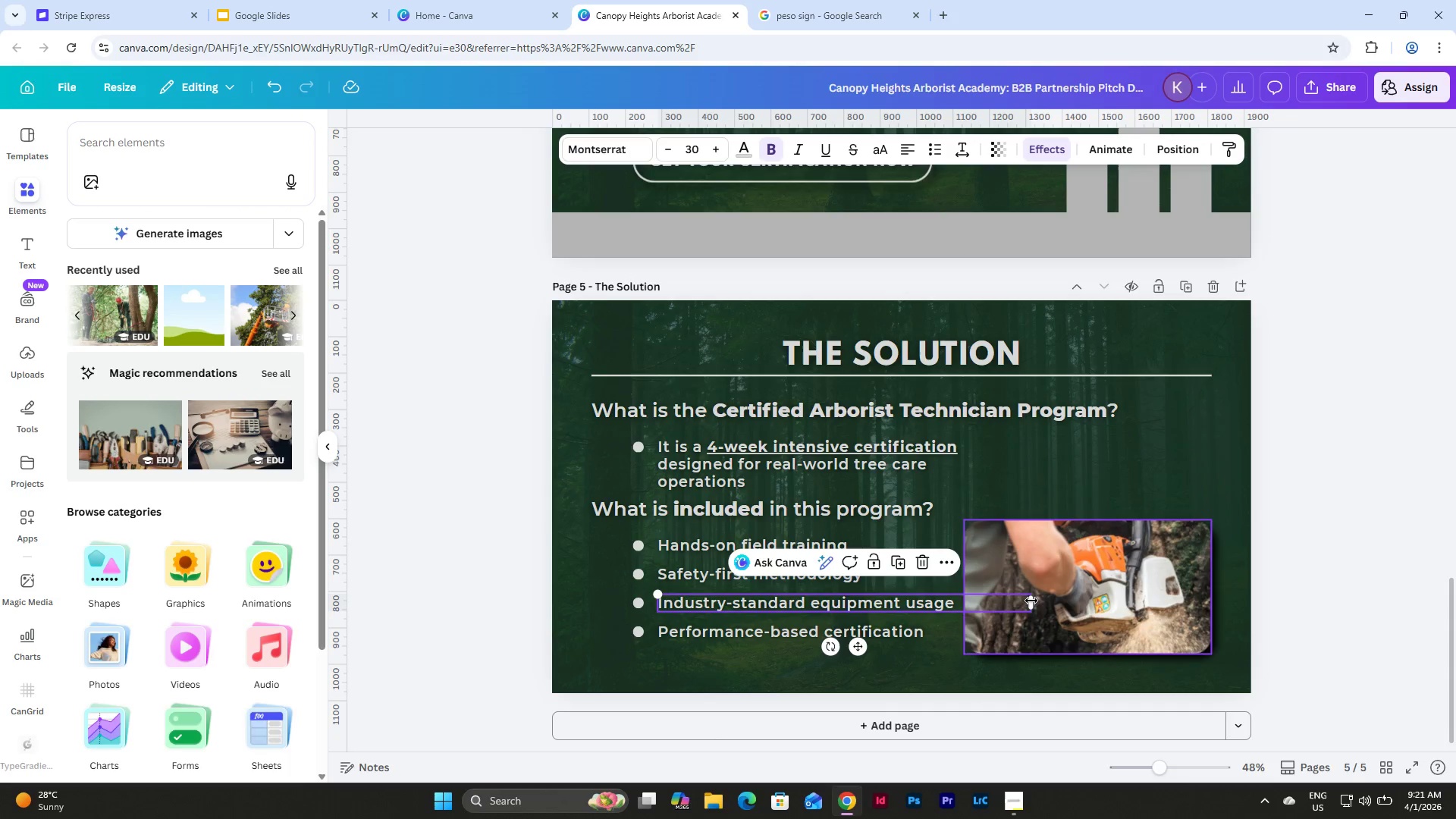 
left_click_drag(start_coordinate=[1034, 601], to_coordinate=[971, 610])
 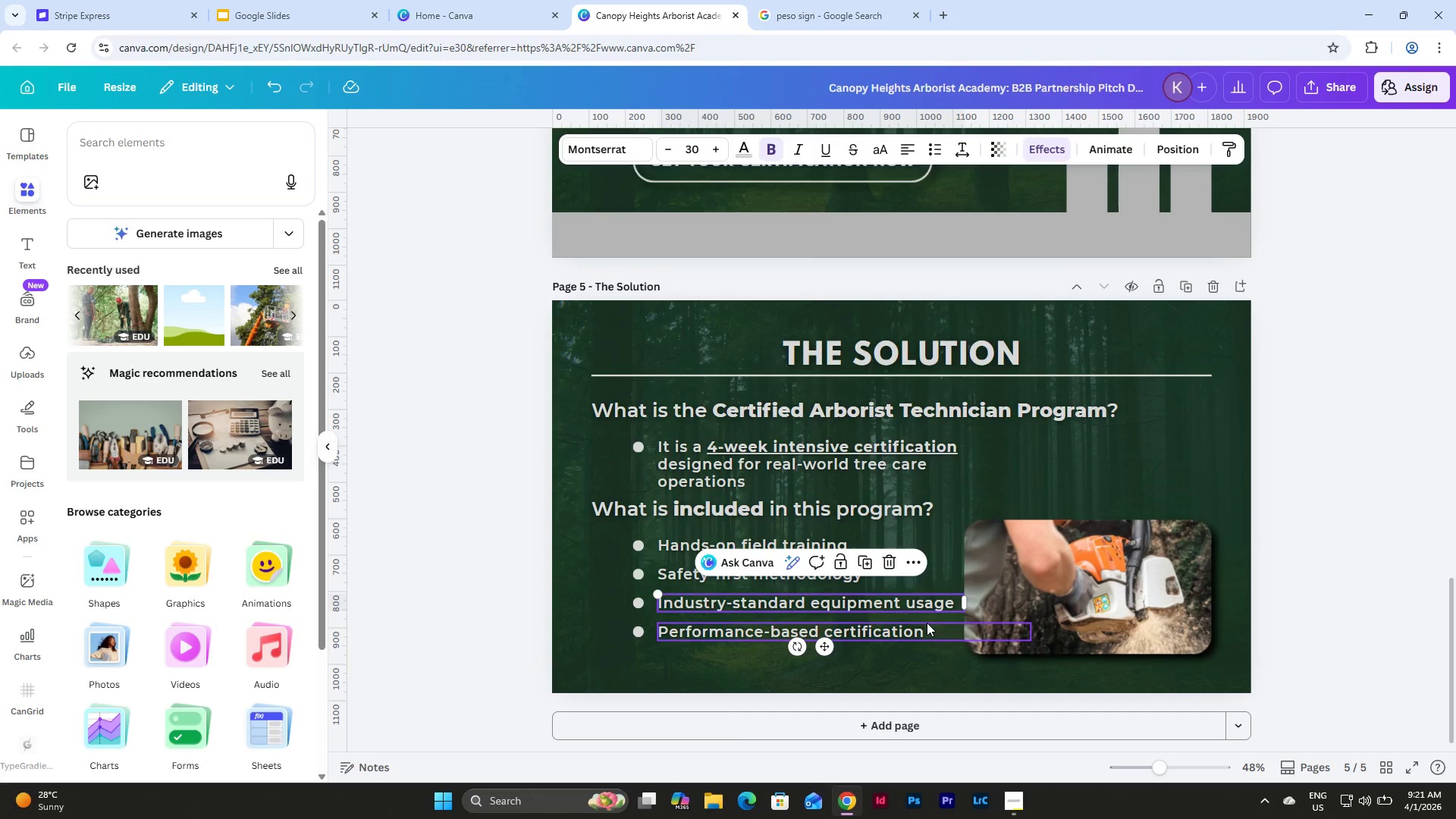 
left_click([922, 628])
 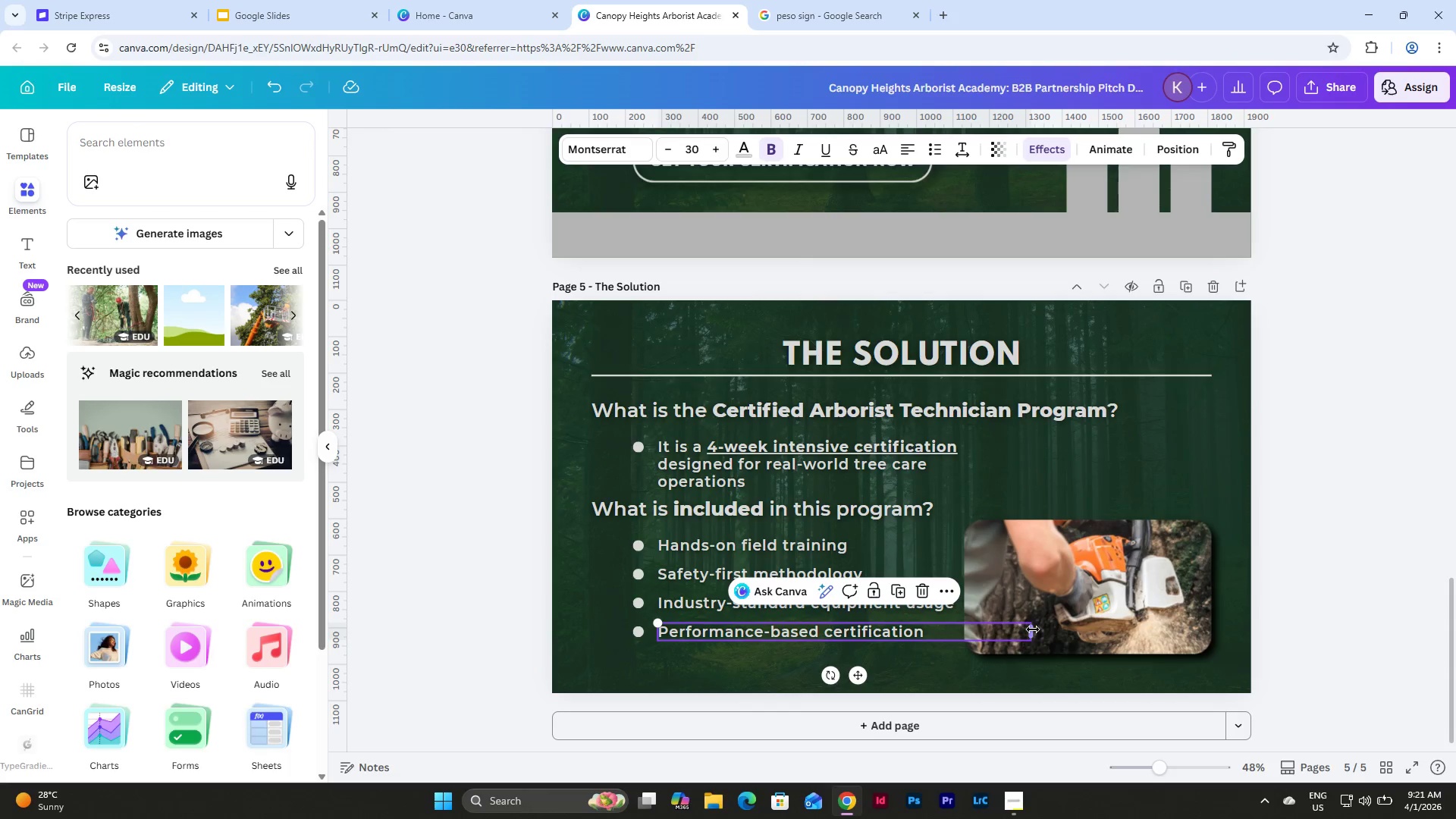 
left_click_drag(start_coordinate=[1033, 629], to_coordinate=[966, 629])
 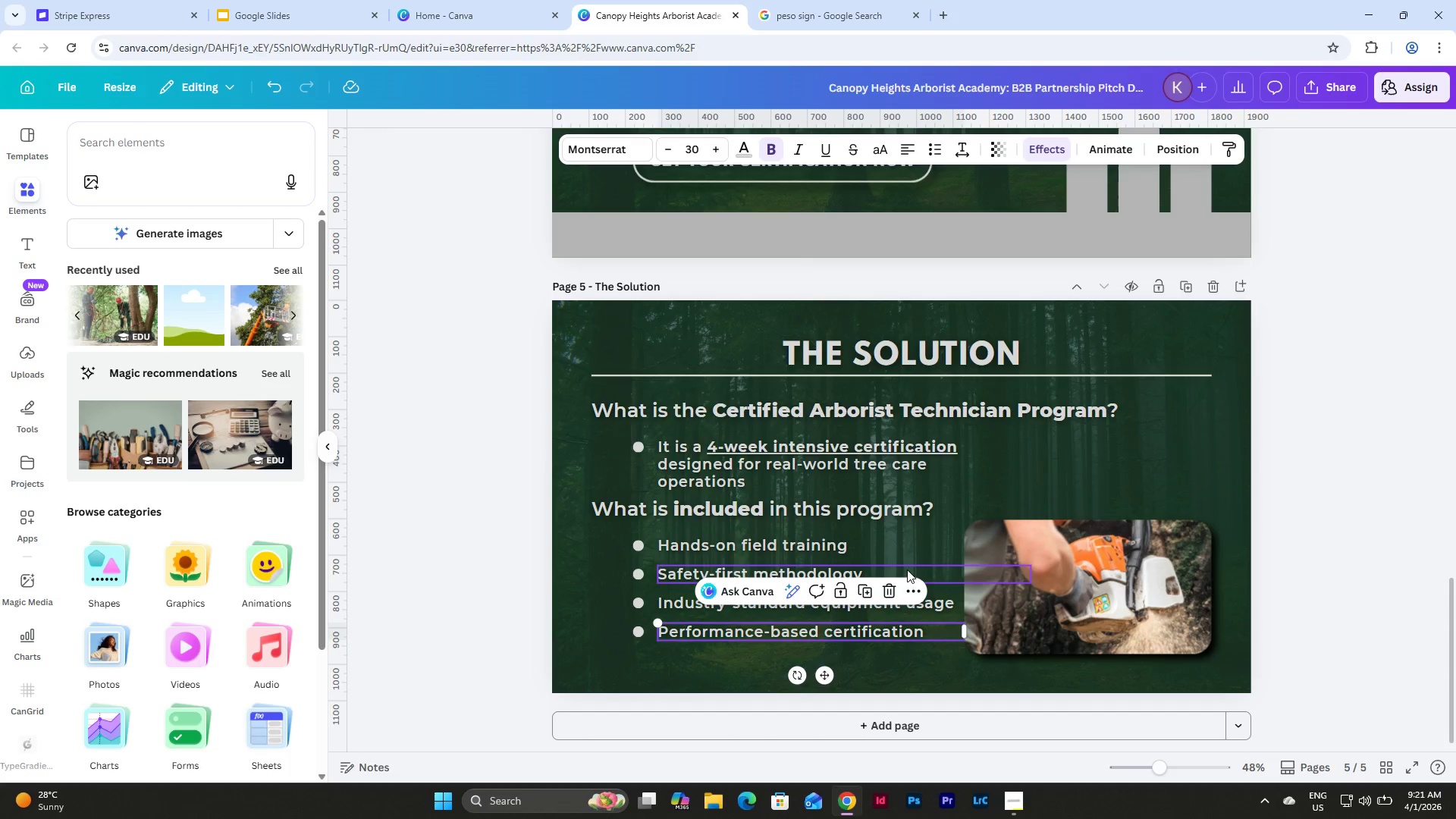 
left_click([907, 570])
 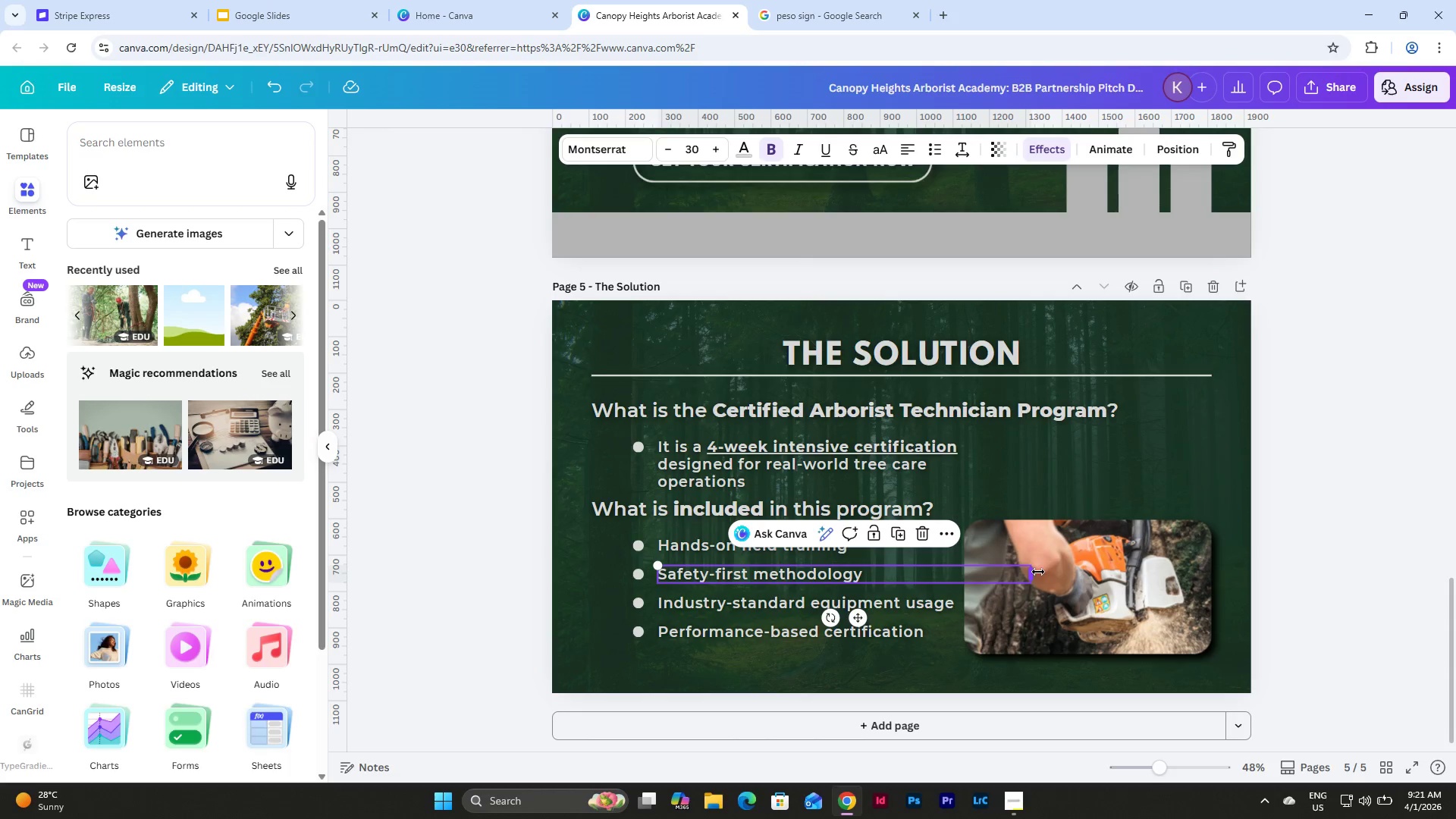 
left_click_drag(start_coordinate=[1034, 572], to_coordinate=[965, 581])
 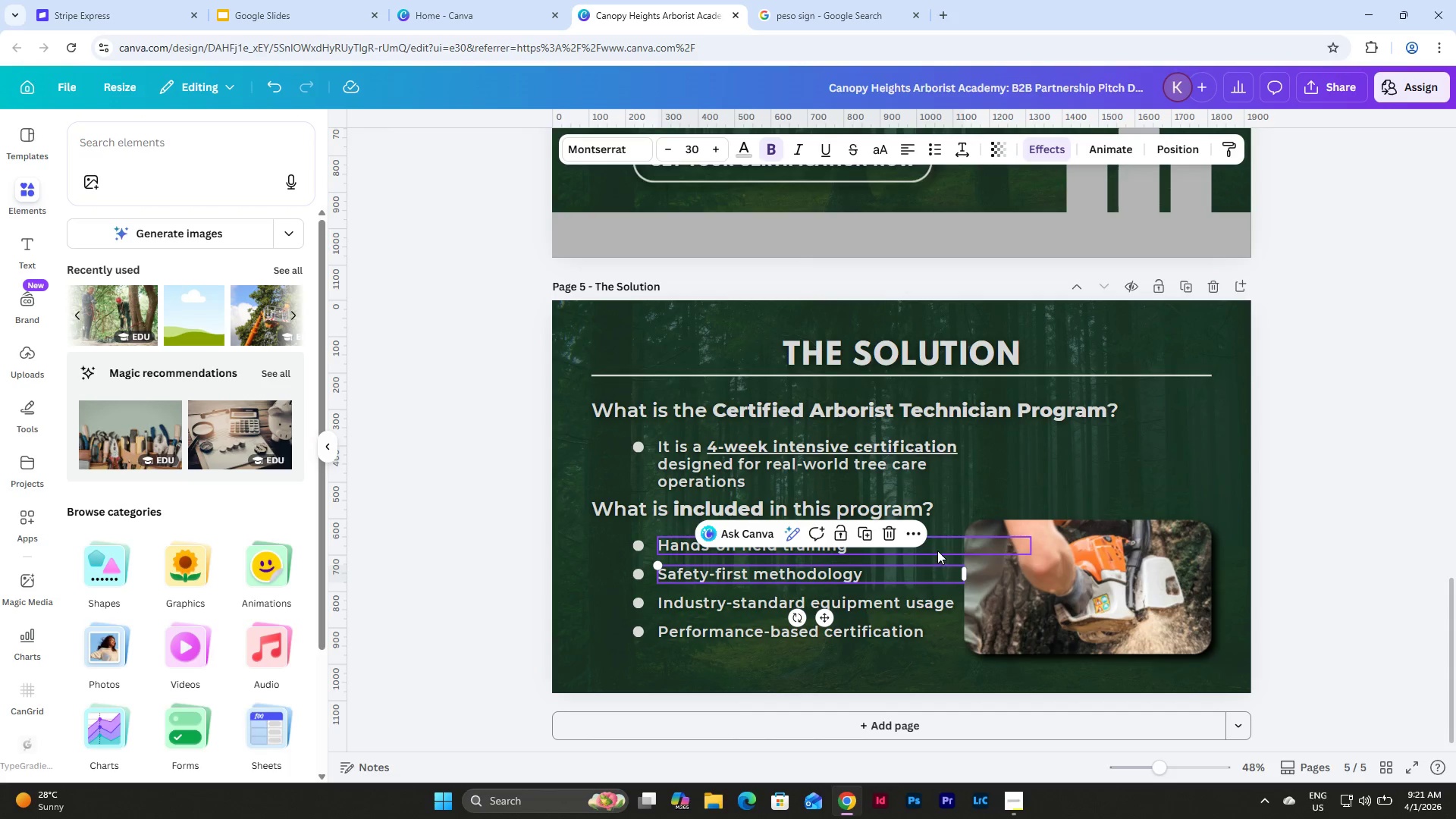 
left_click([937, 547])
 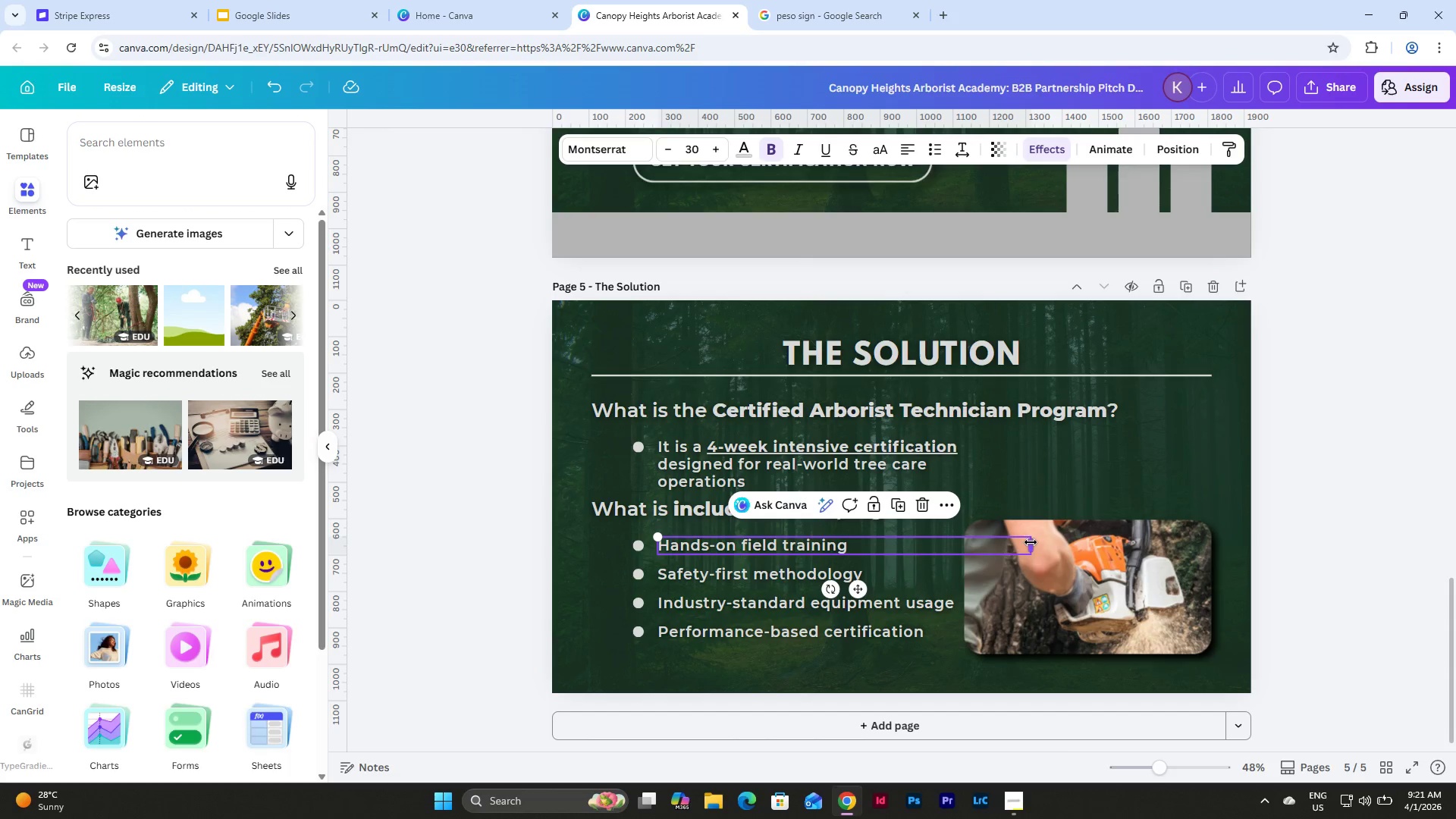 
left_click_drag(start_coordinate=[1031, 542], to_coordinate=[965, 557])
 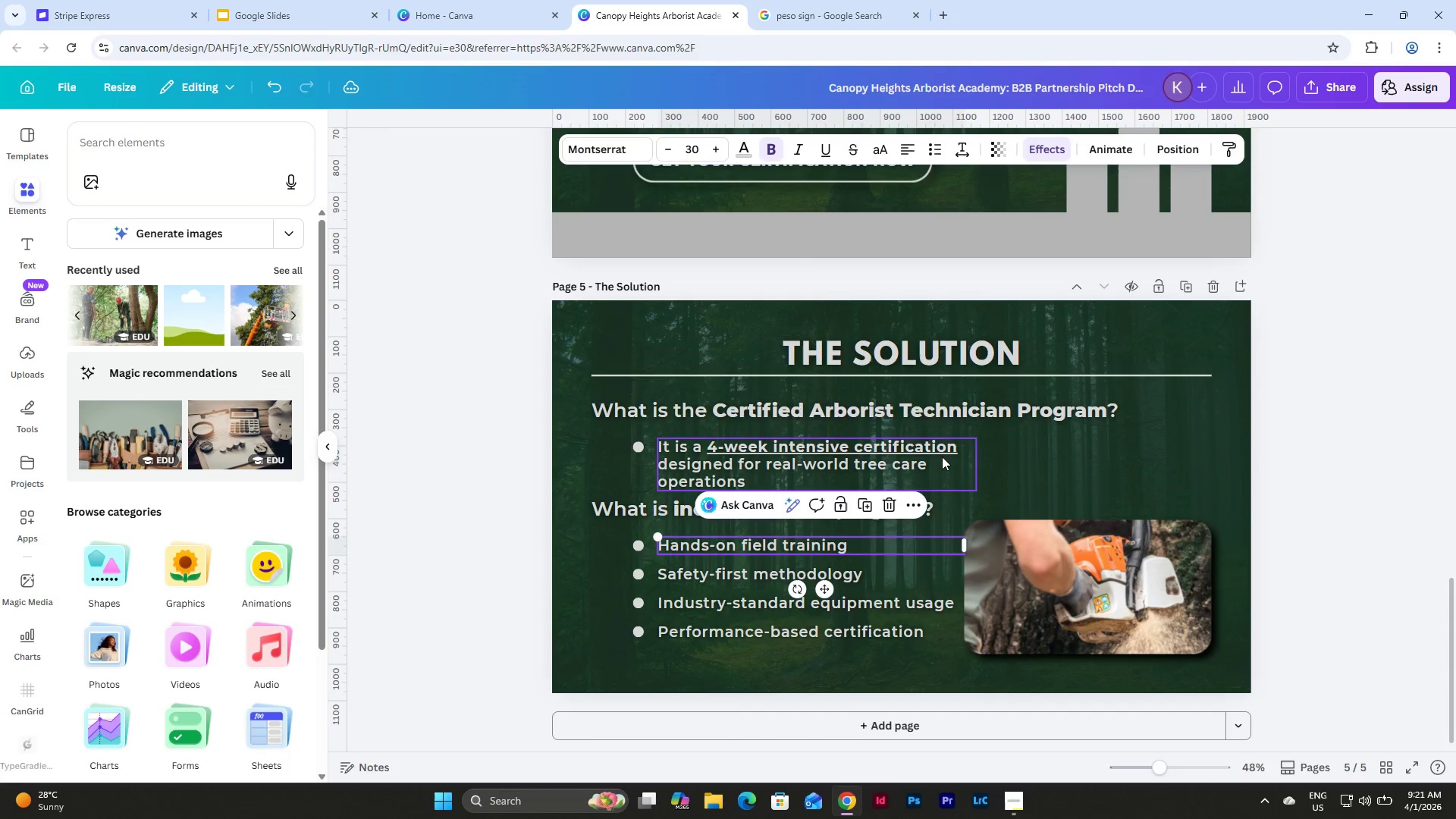 
left_click([941, 457])
 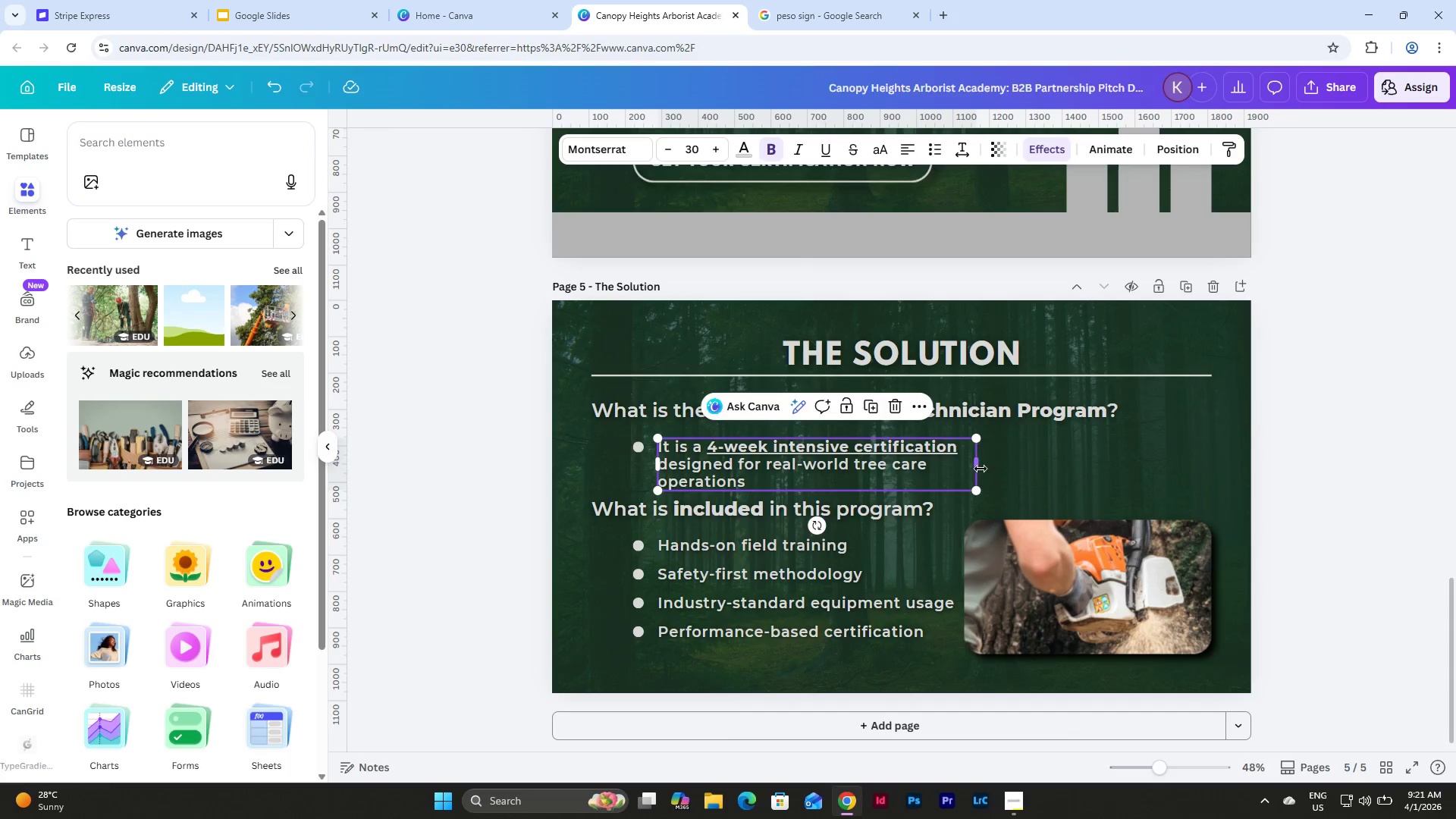 
left_click_drag(start_coordinate=[979, 467], to_coordinate=[963, 470])
 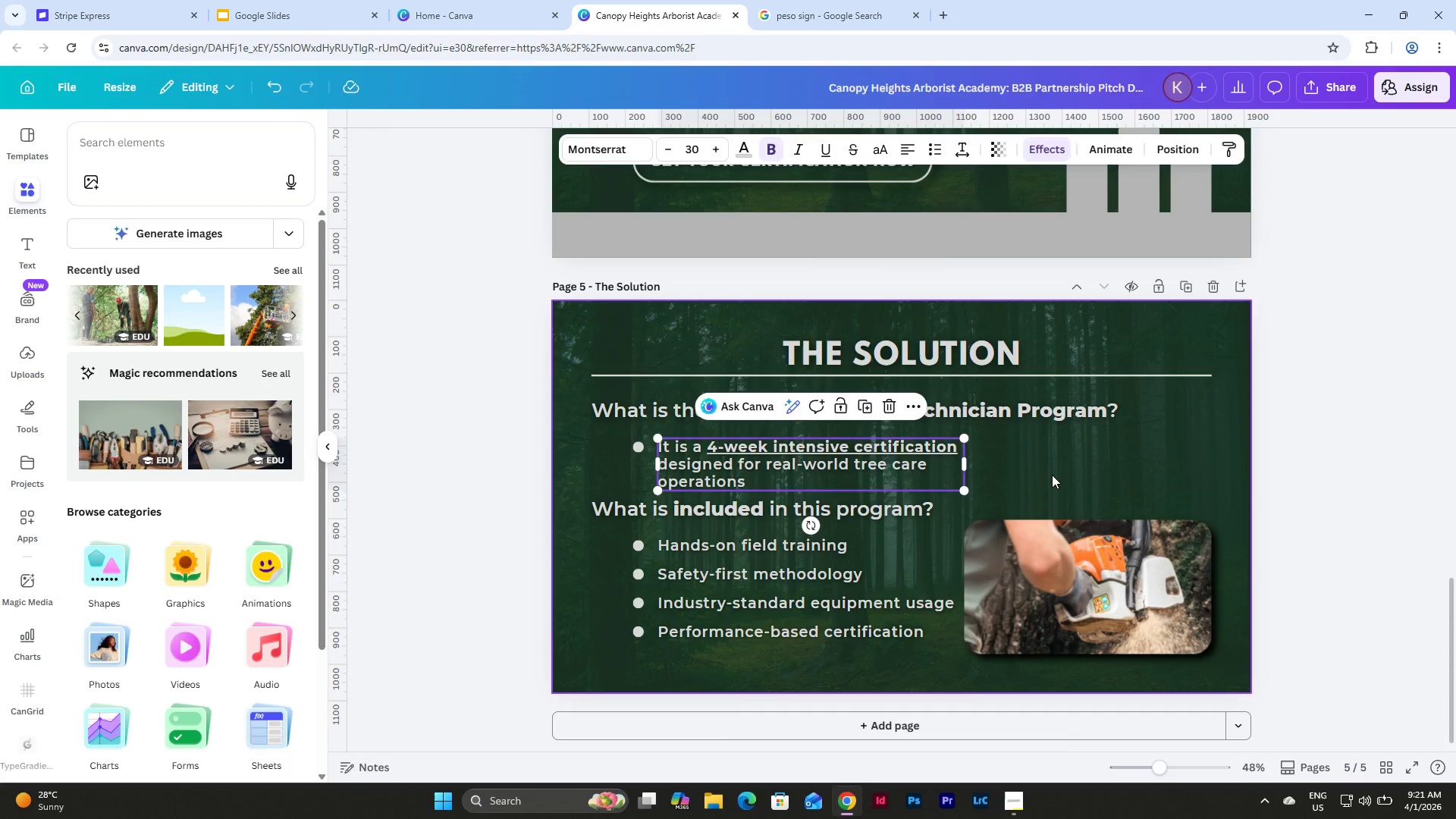 
left_click([1052, 475])
 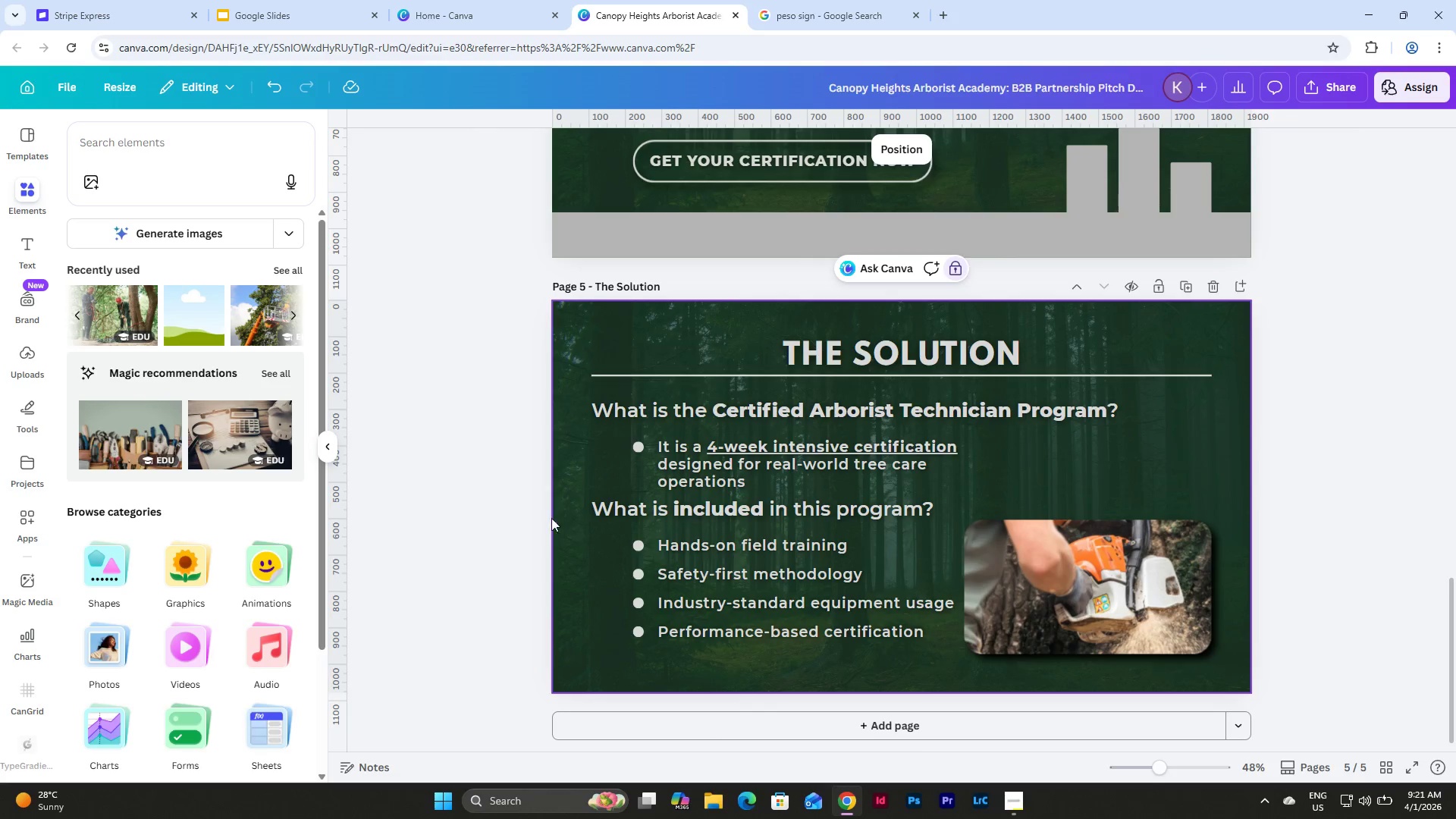 
left_click_drag(start_coordinate=[563, 493], to_coordinate=[670, 641])
 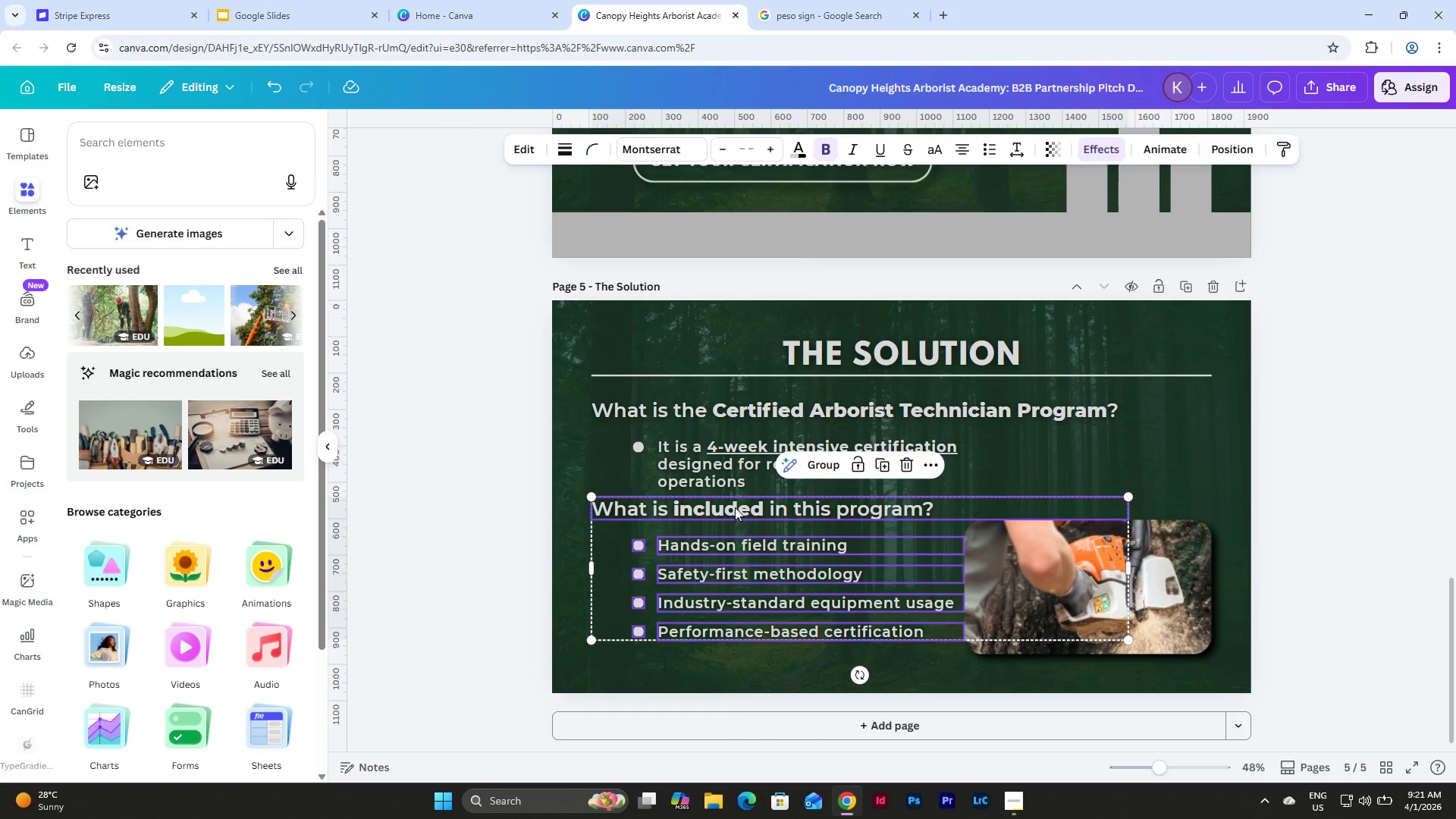 
left_click_drag(start_coordinate=[735, 506], to_coordinate=[735, 514])
 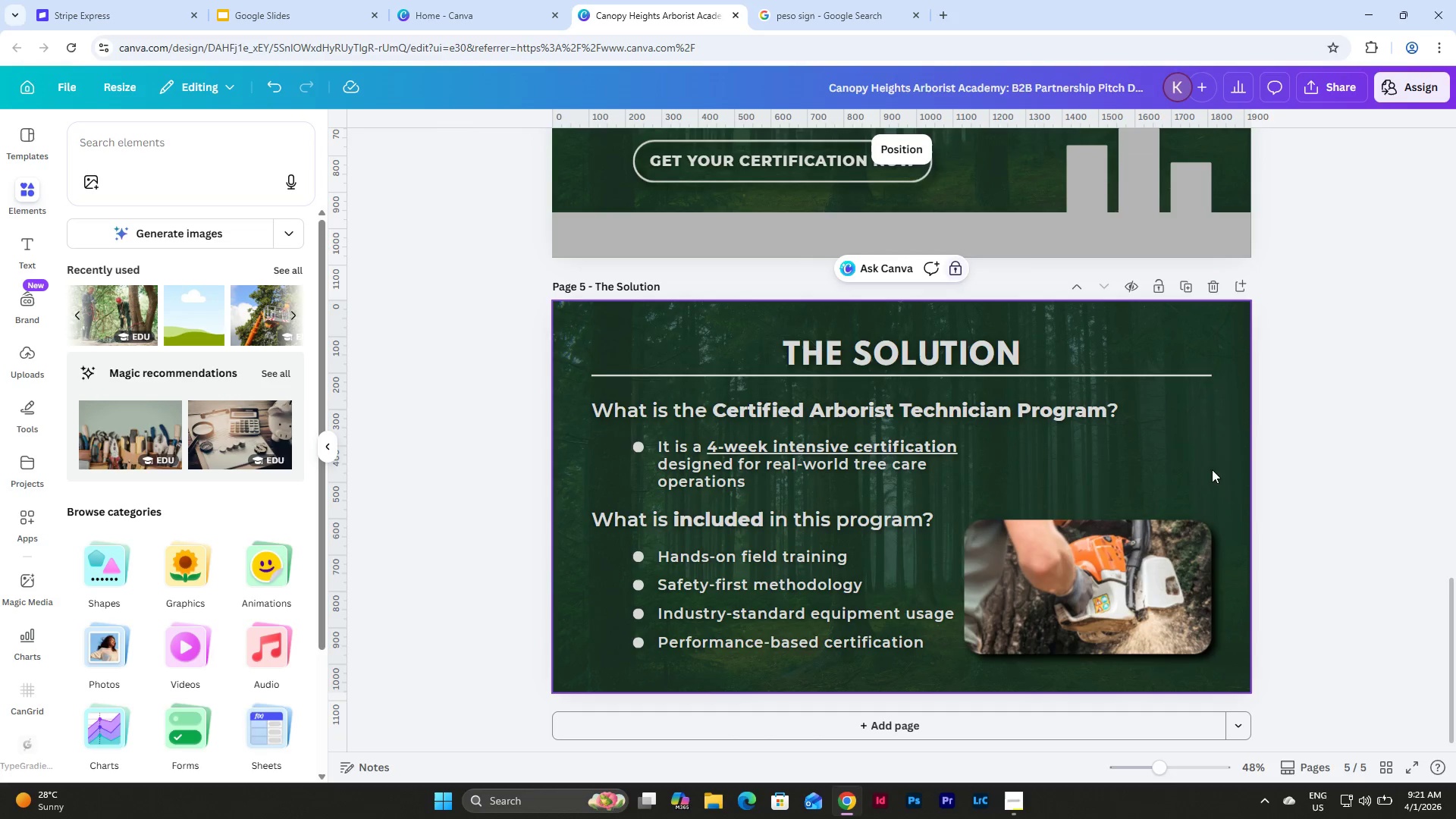 
double_click([1175, 563])
 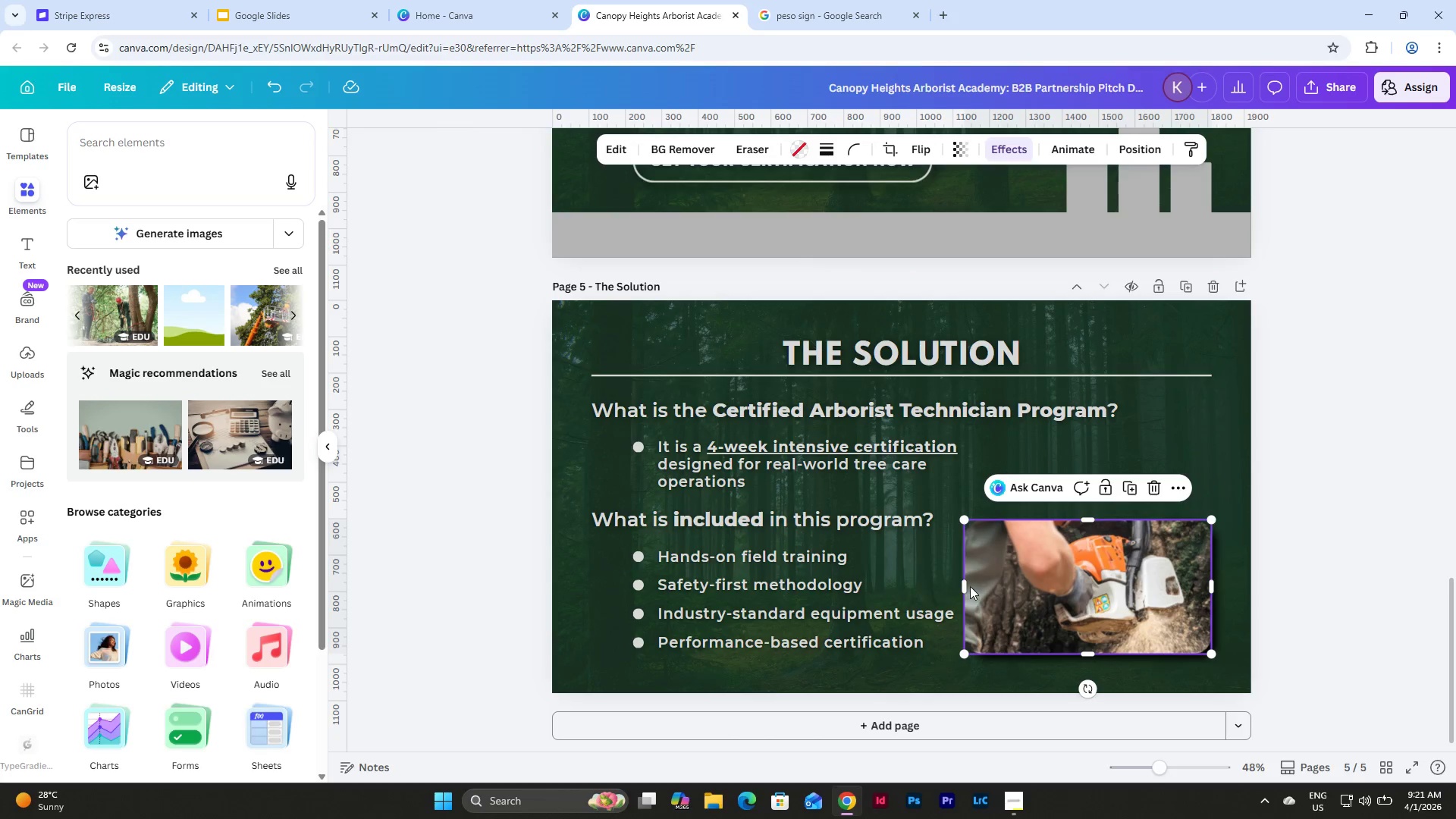 
left_click_drag(start_coordinate=[968, 586], to_coordinate=[978, 586])
 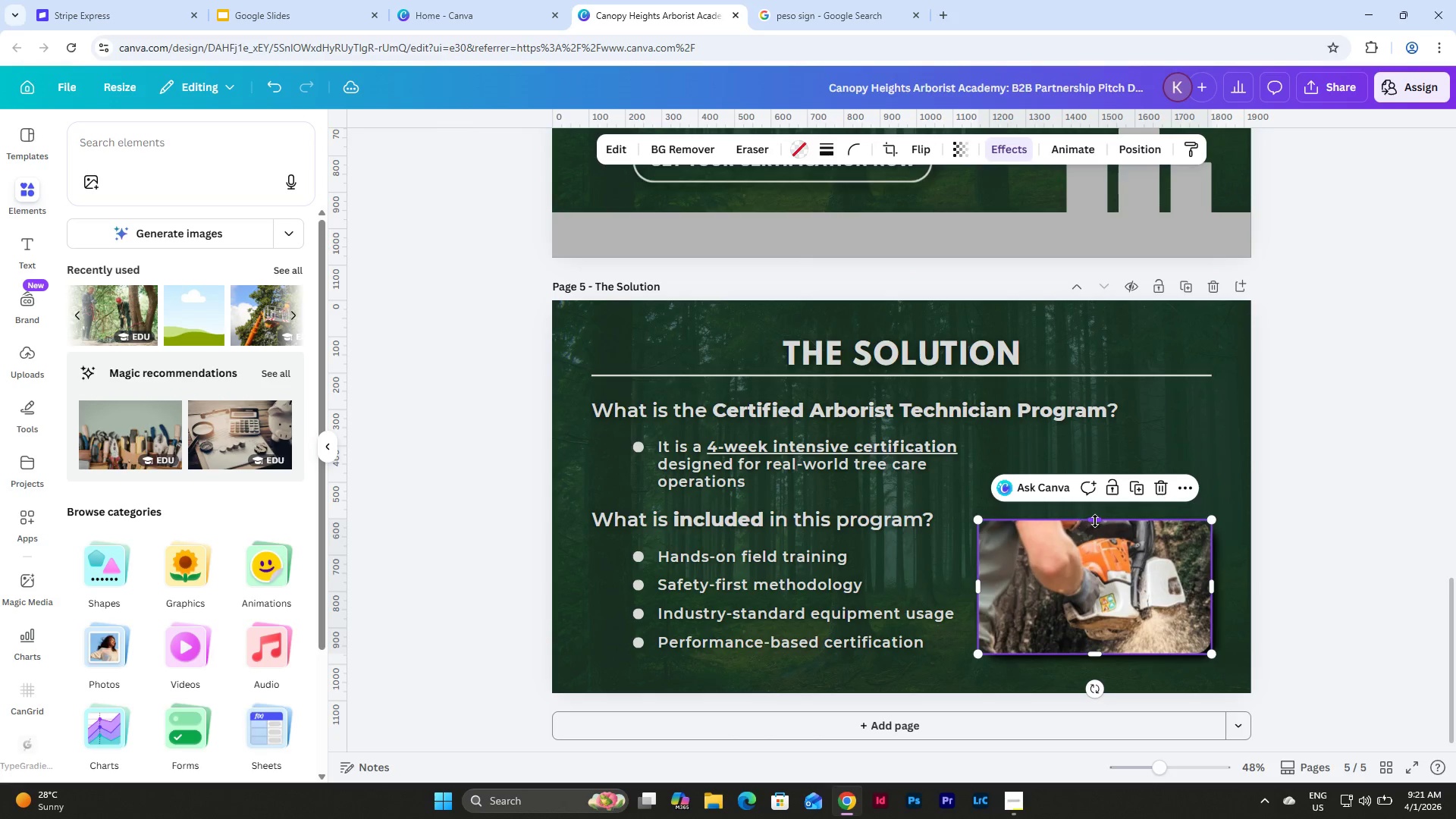 
left_click_drag(start_coordinate=[1095, 521], to_coordinate=[1094, 435])
 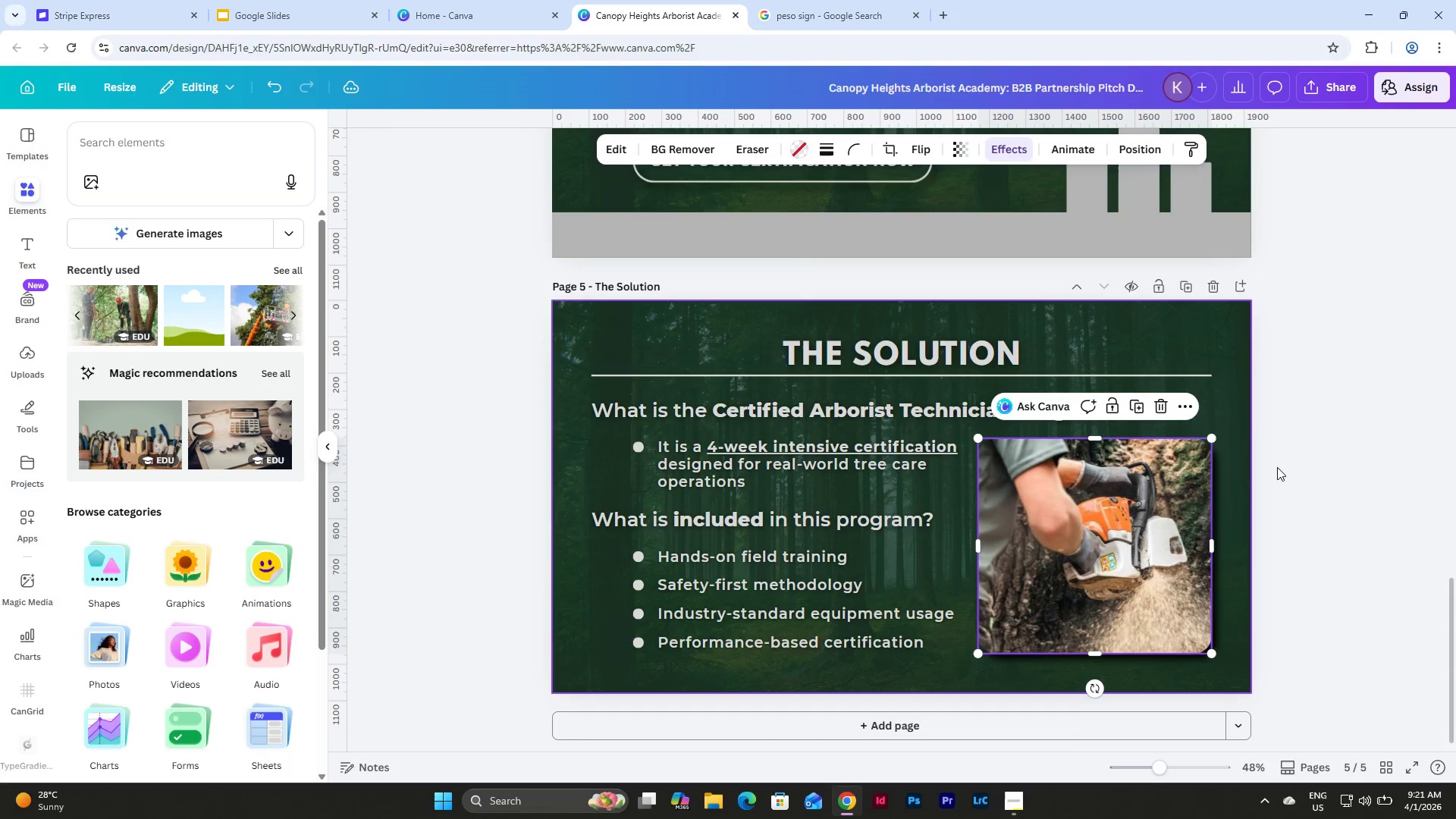 
left_click([1320, 474])
 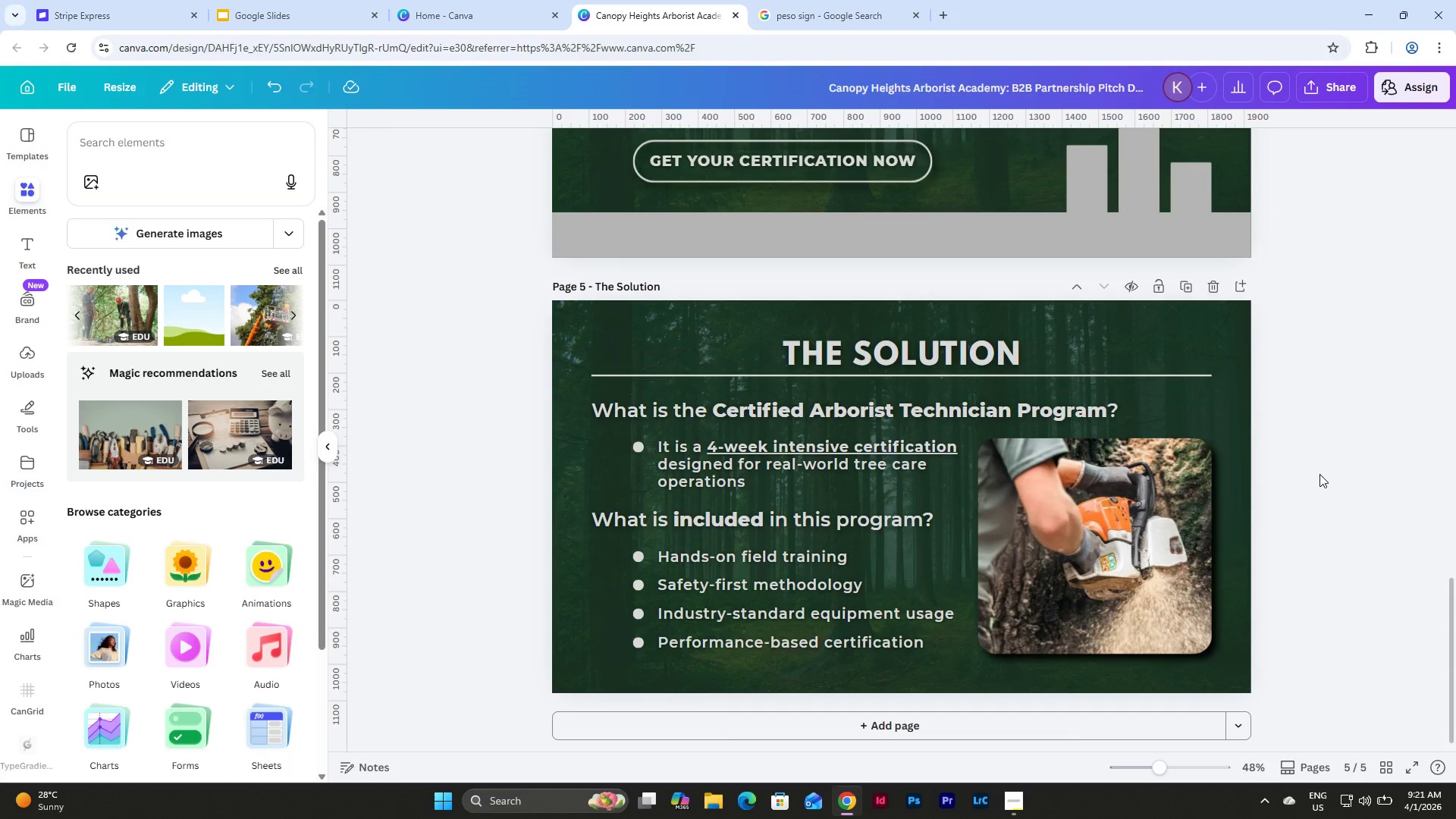 
wait(6.05)
 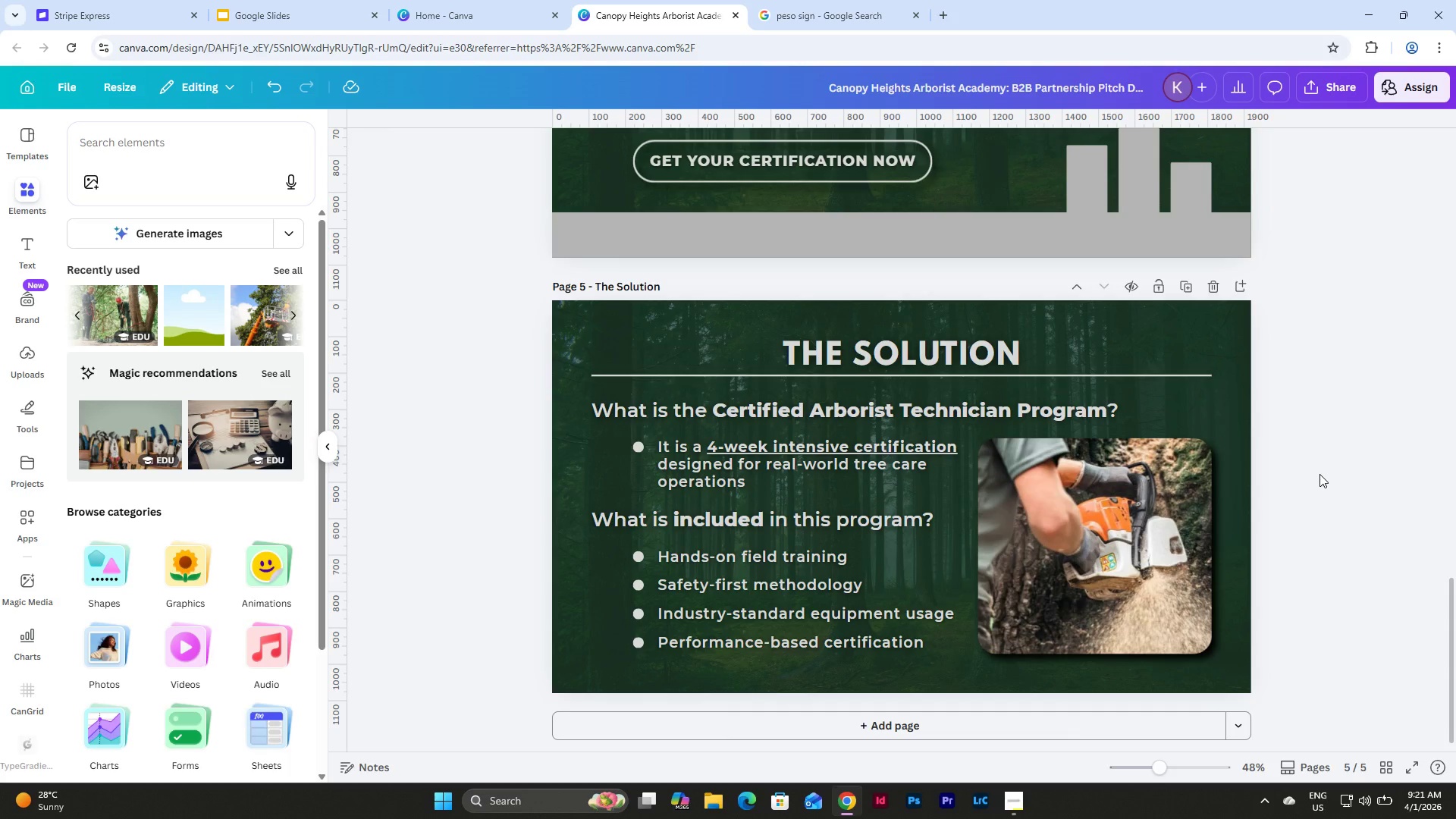 
scroll: coordinate [1329, 475], scroll_direction: down, amount: 2.0
 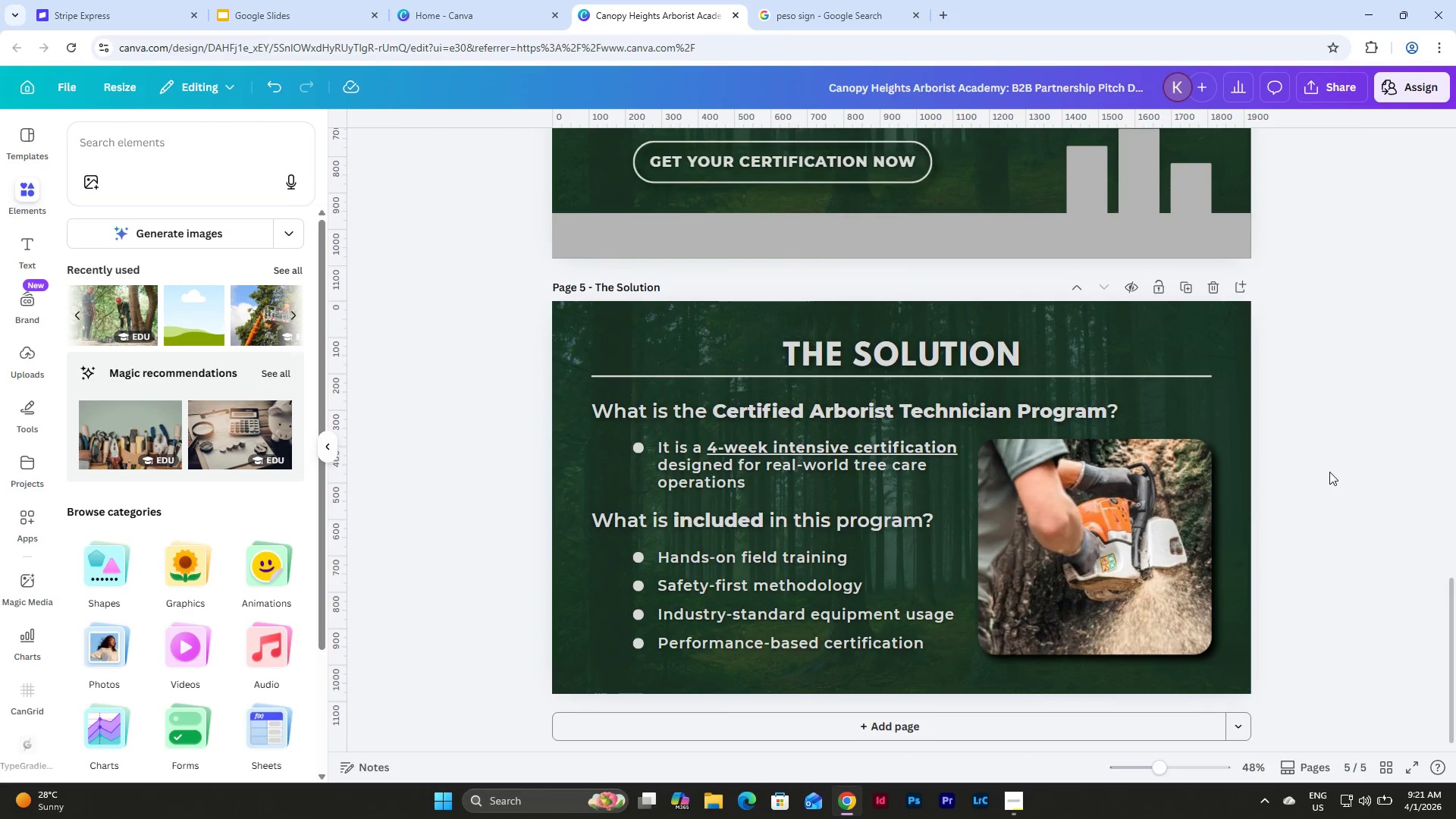 
scroll: coordinate [1329, 470], scroll_direction: none, amount: 0.0
 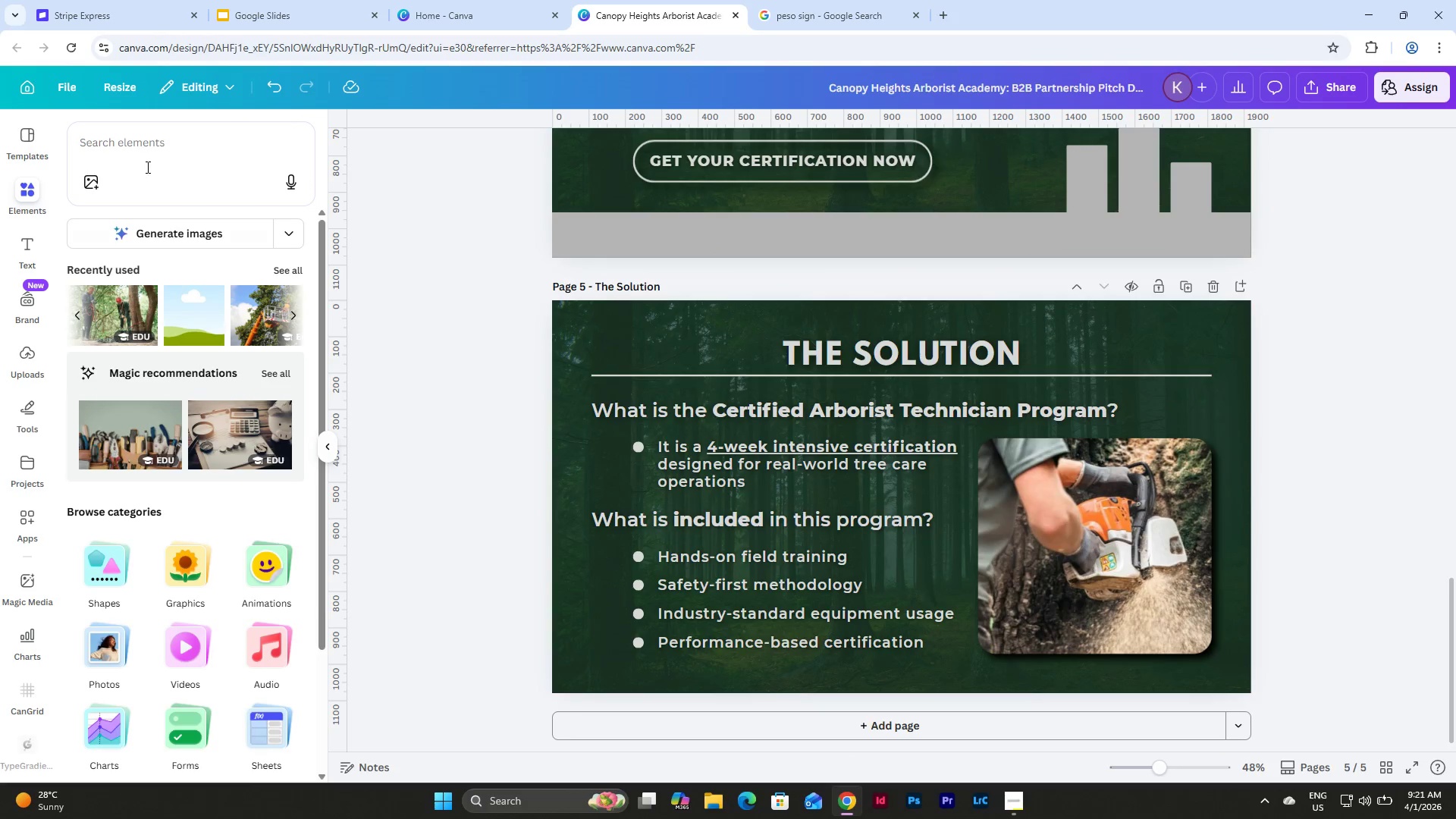 
left_click_drag(start_coordinate=[134, 161], to_coordinate=[137, 152])
 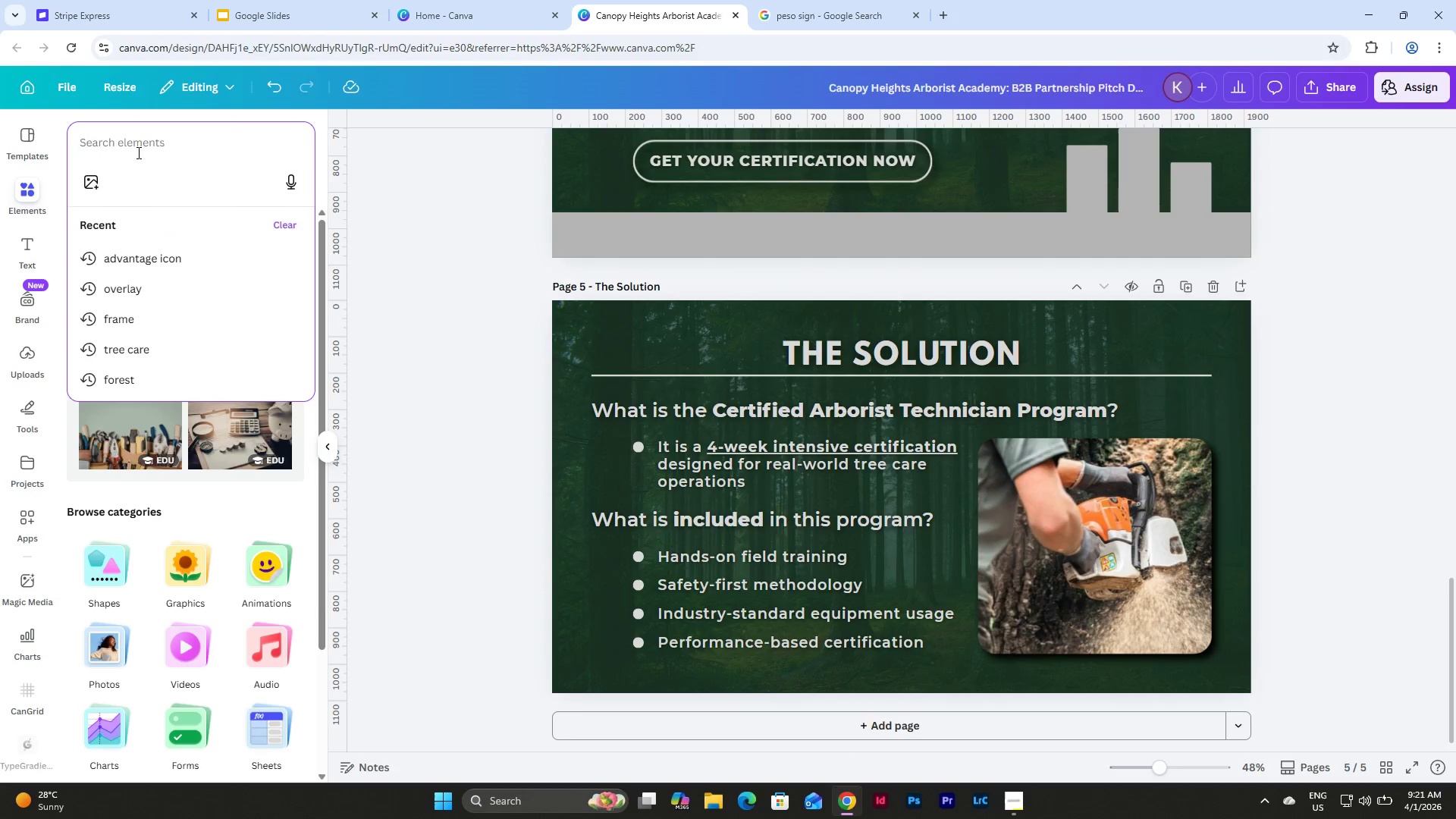 
type(tree care technician)
 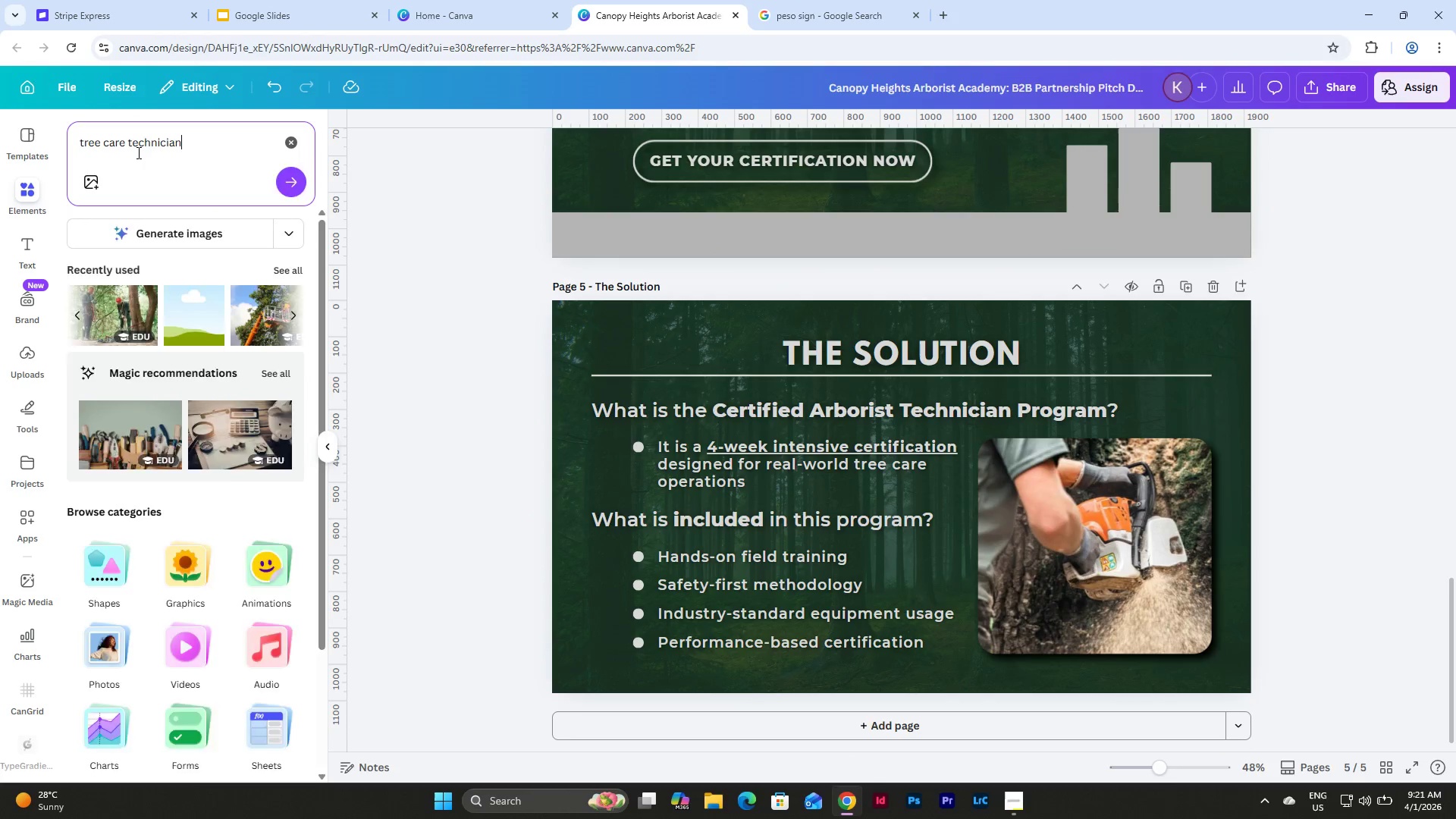 
key(Enter)
 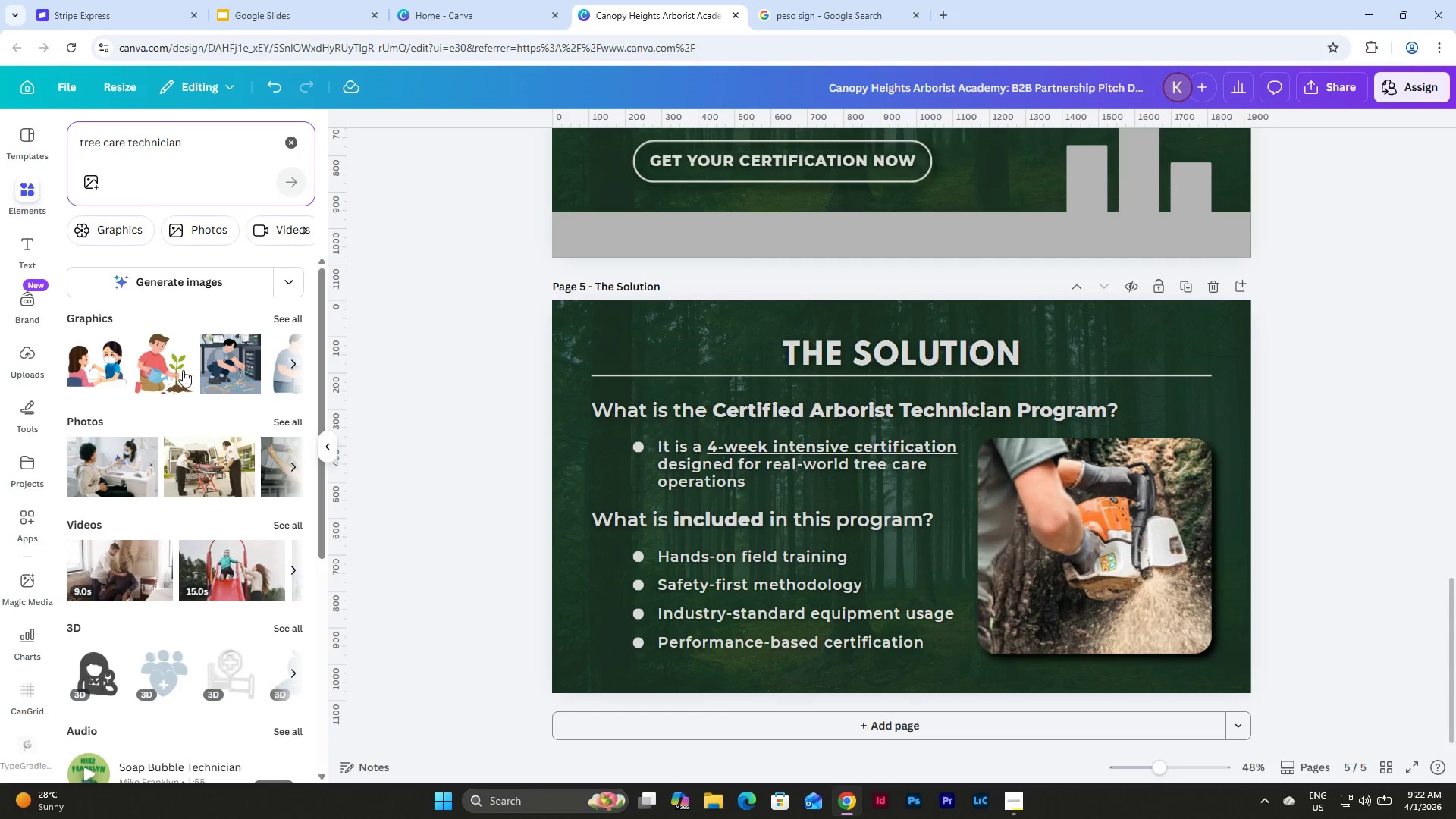 
left_click([284, 416])
 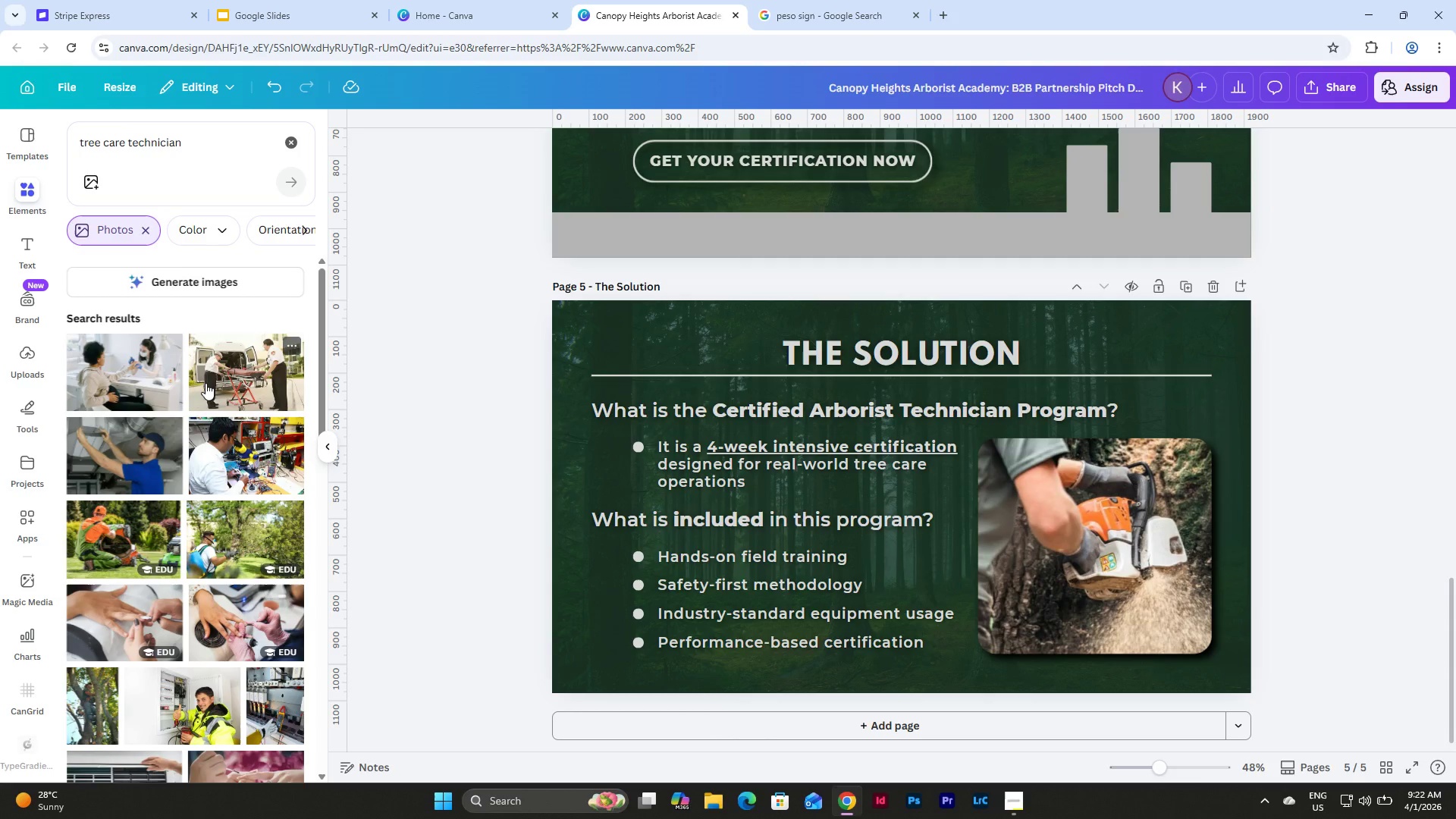 
scroll: coordinate [206, 383], scroll_direction: down, amount: 3.0
 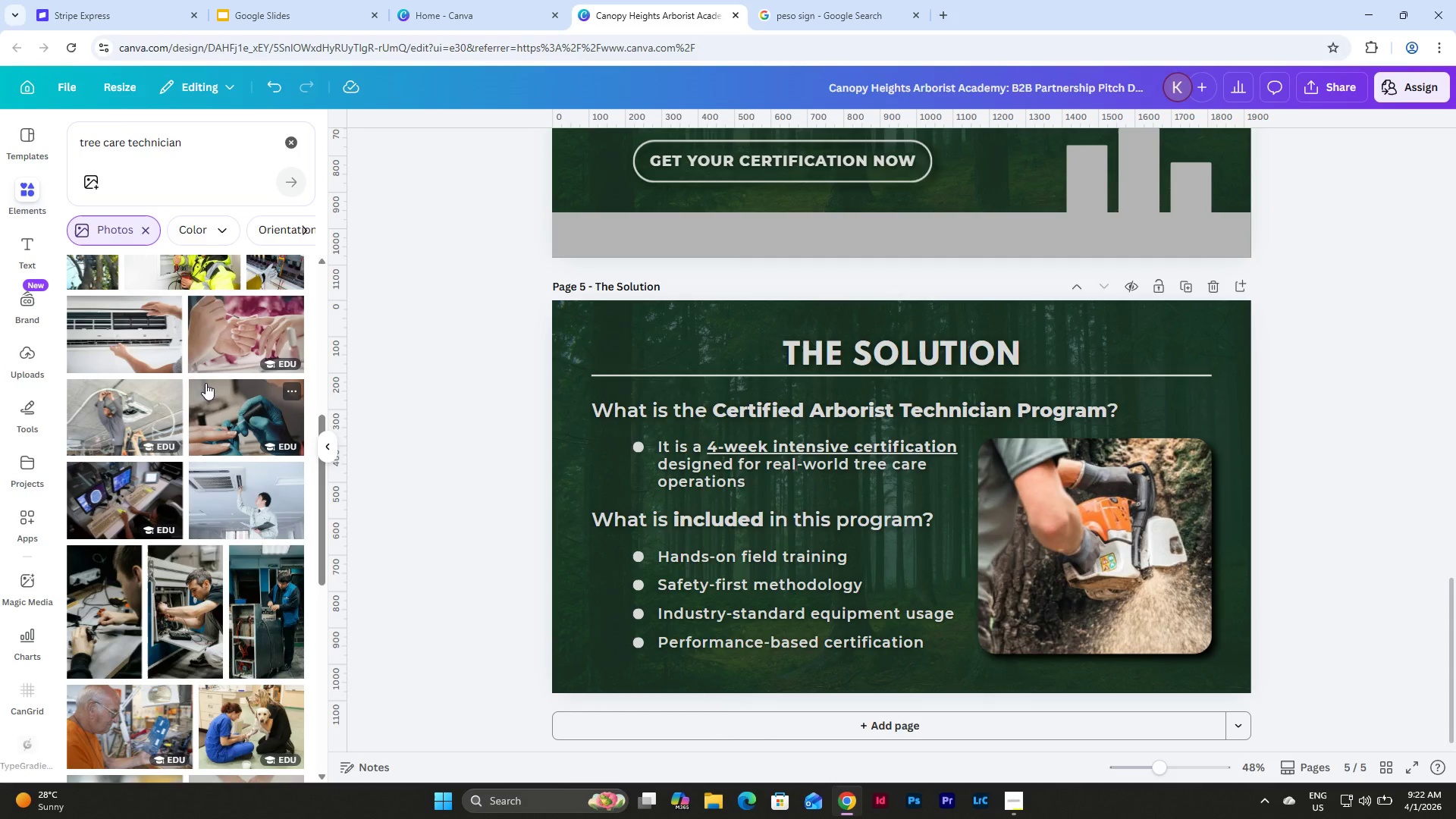 
scroll: coordinate [206, 383], scroll_direction: up, amount: 5.0
 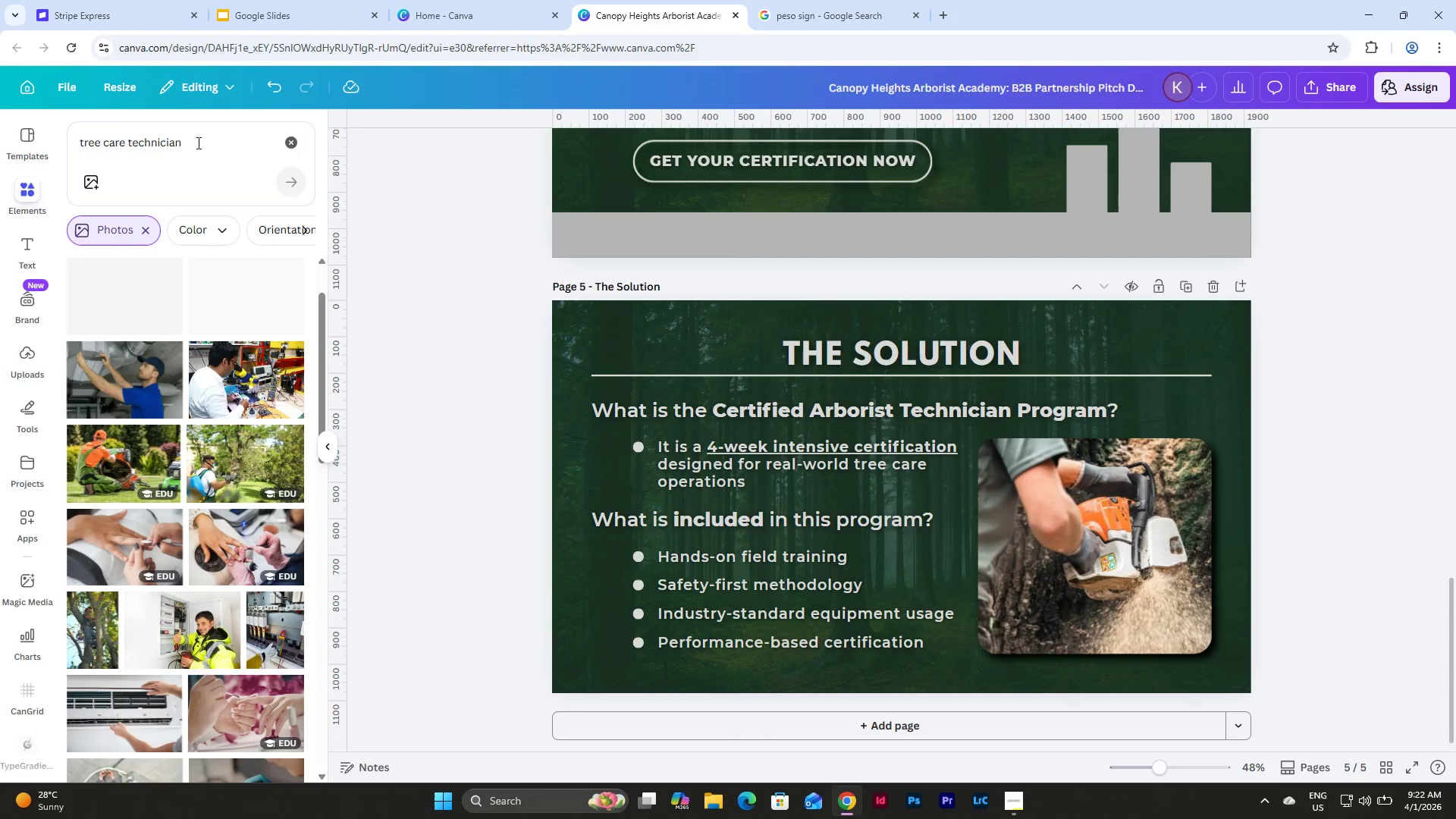 
left_click([202, 137])
 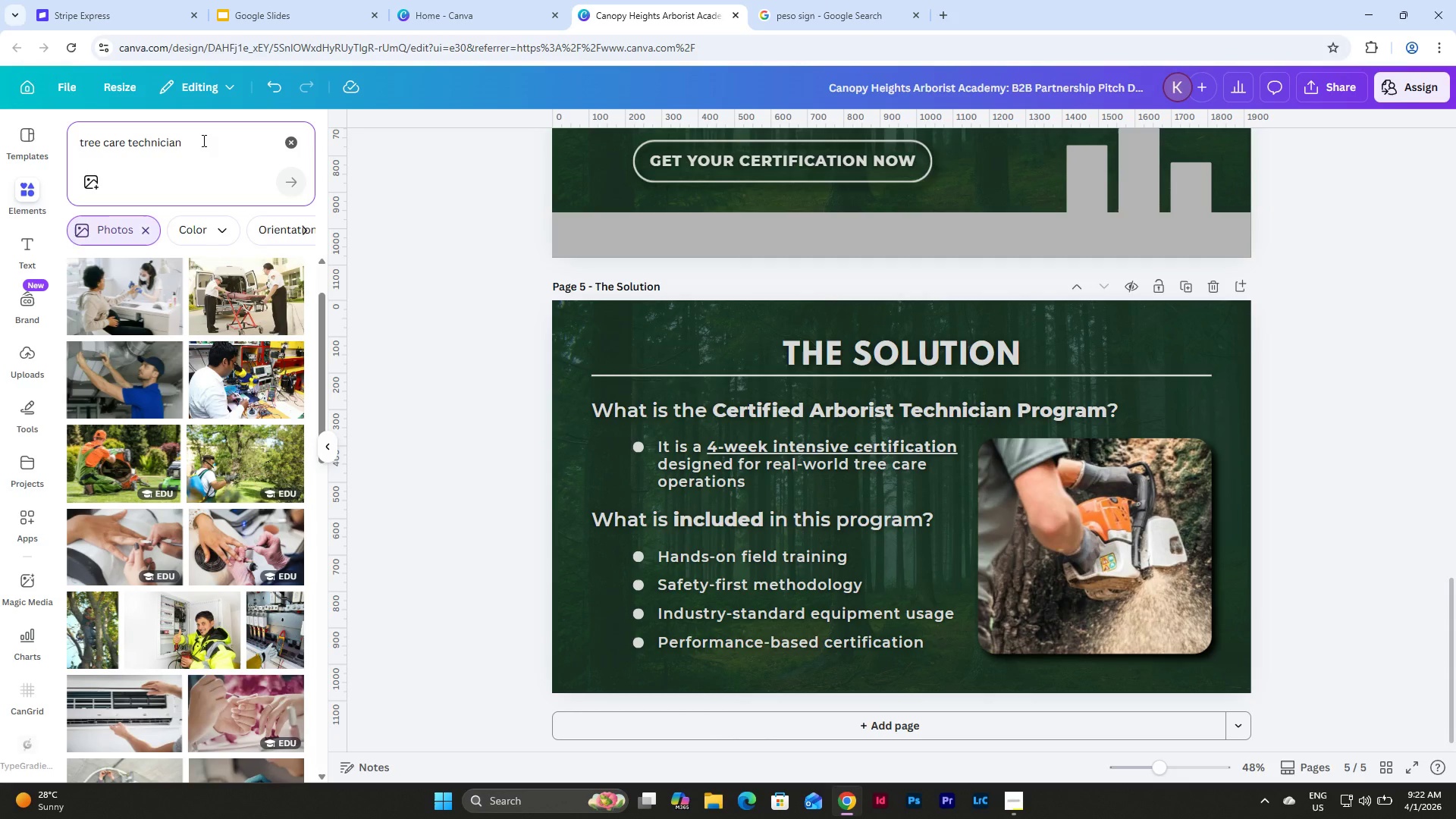 
key(Backspace)
 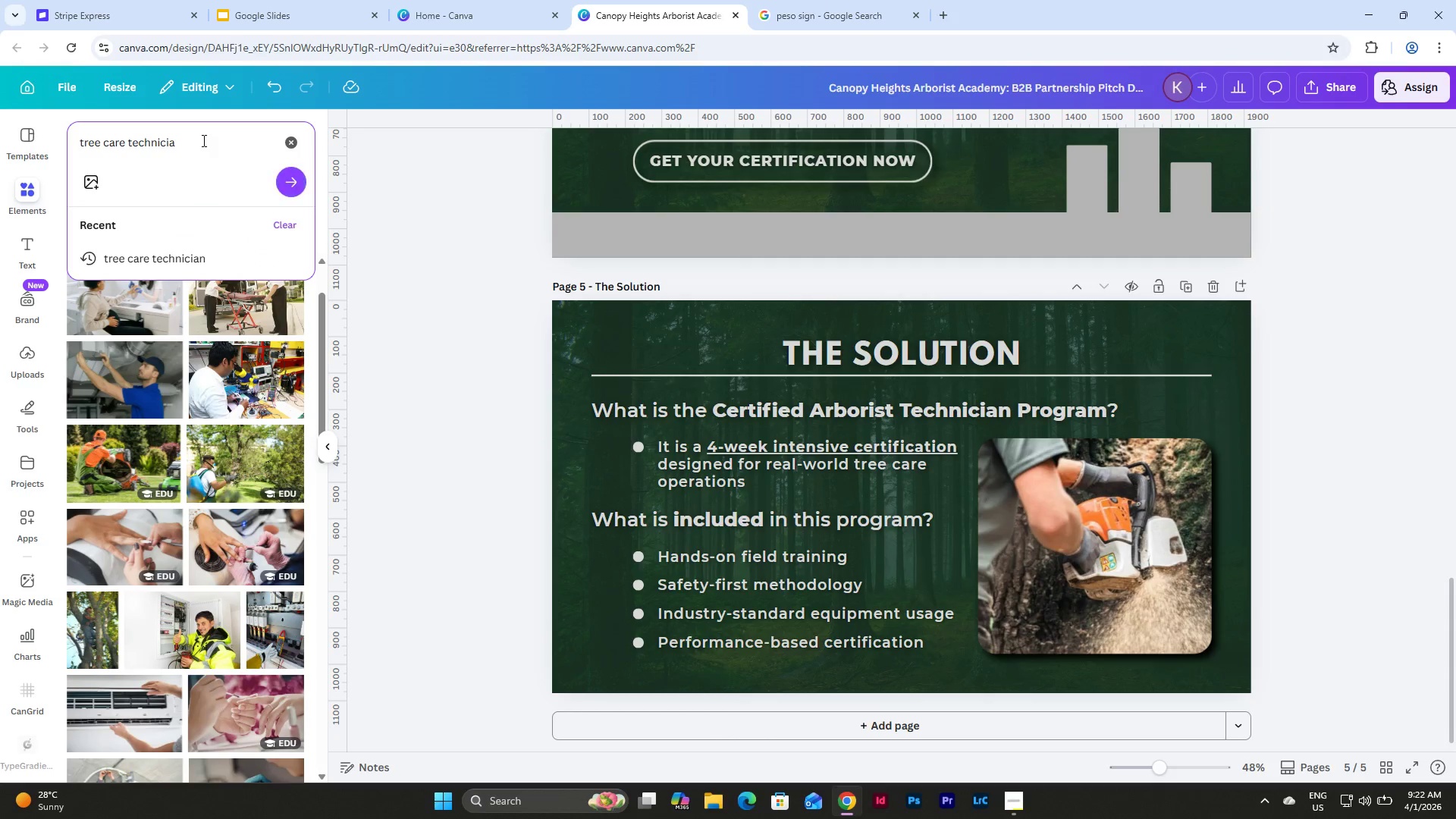 
key(Backspace)
 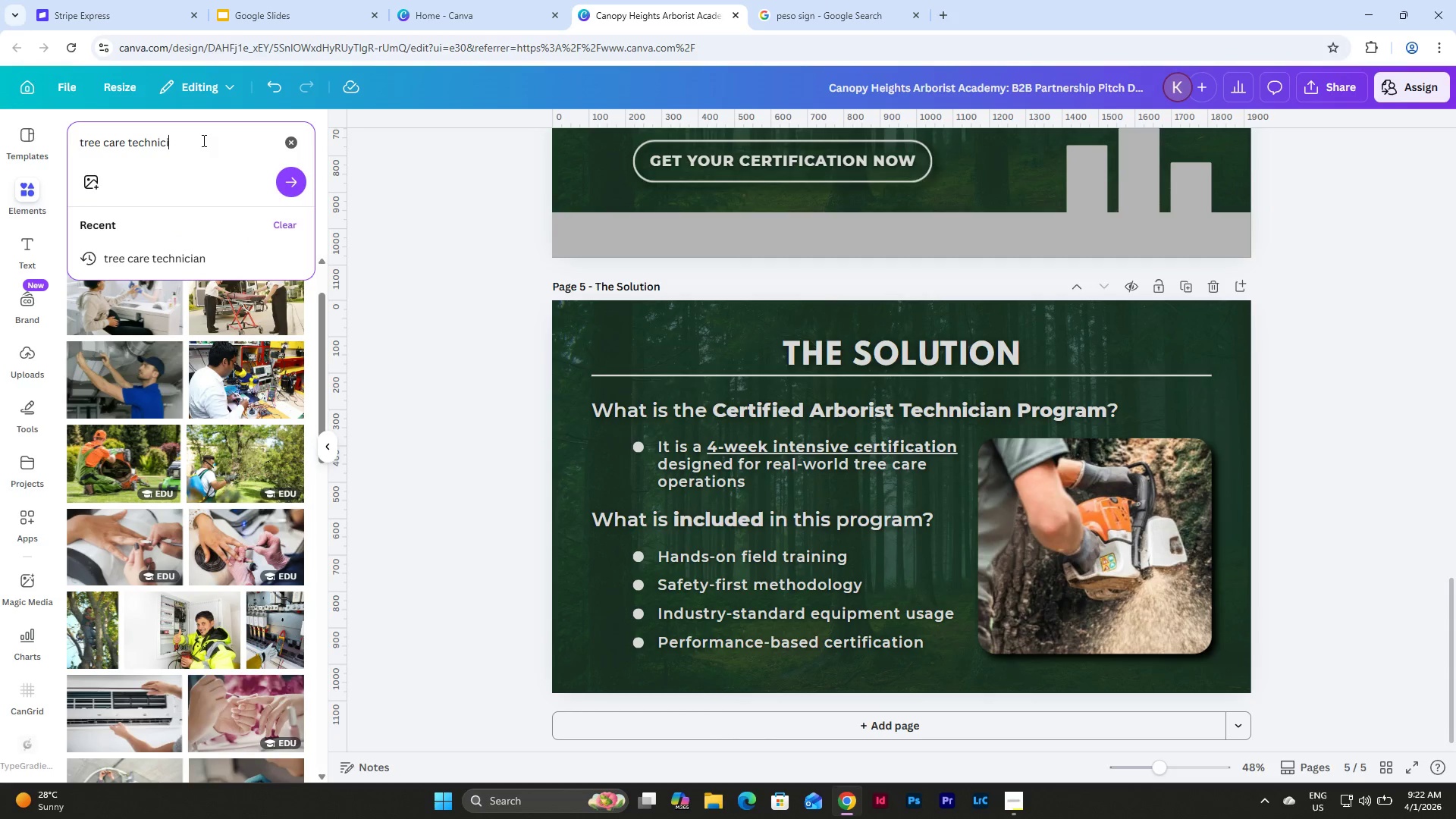 
key(Backspace)
 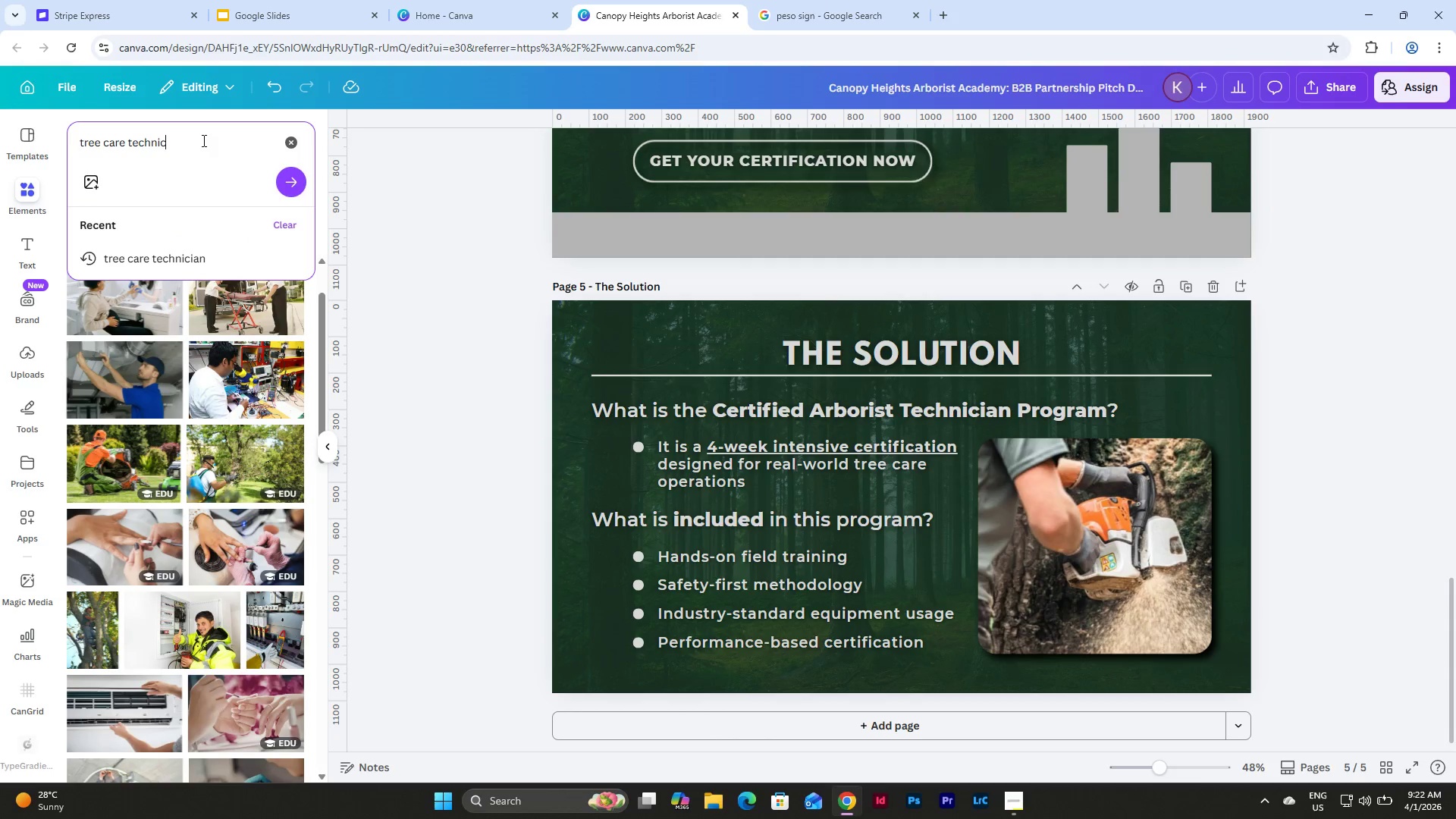 
key(Backspace)
 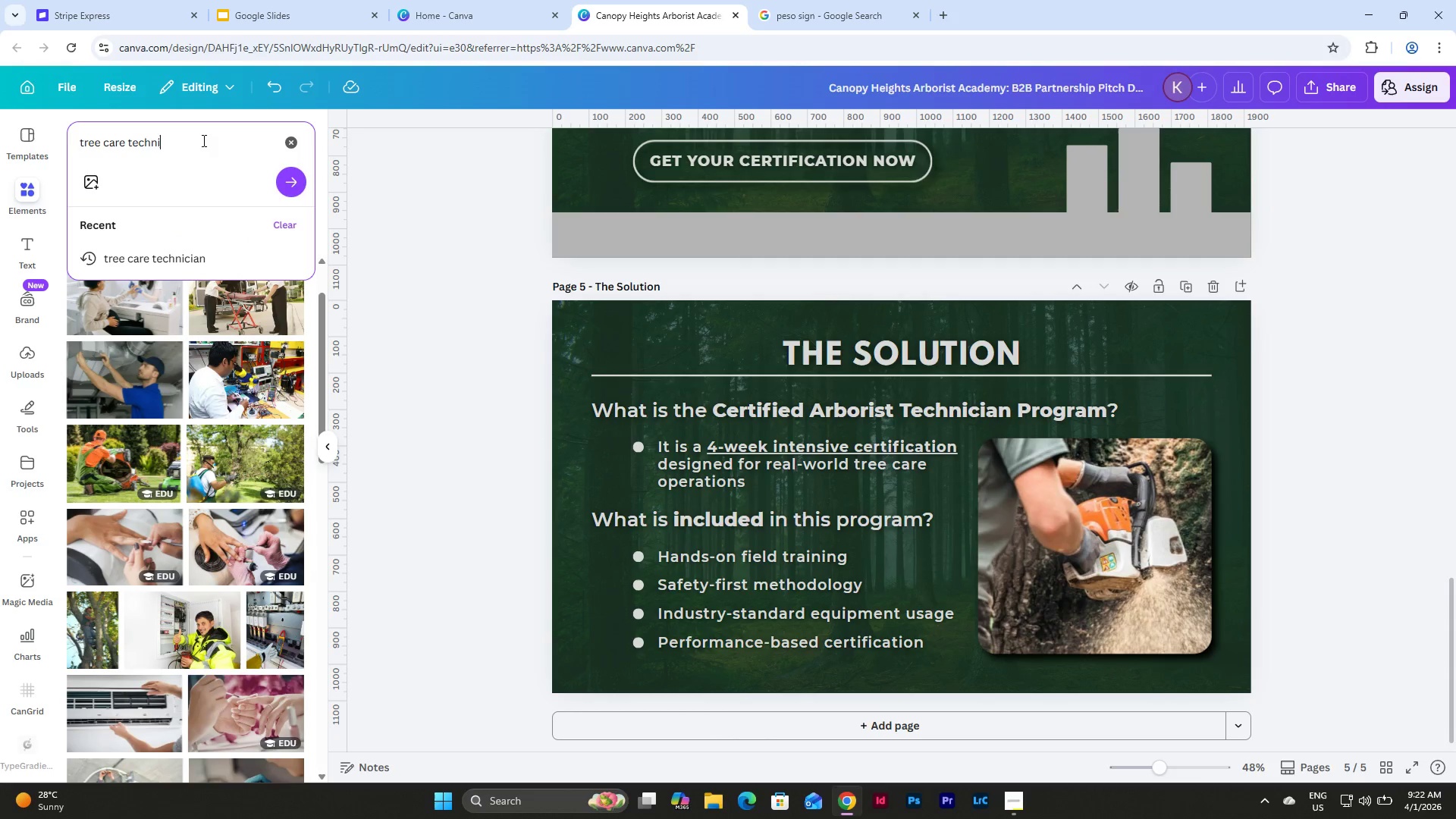 
key(Backspace)
 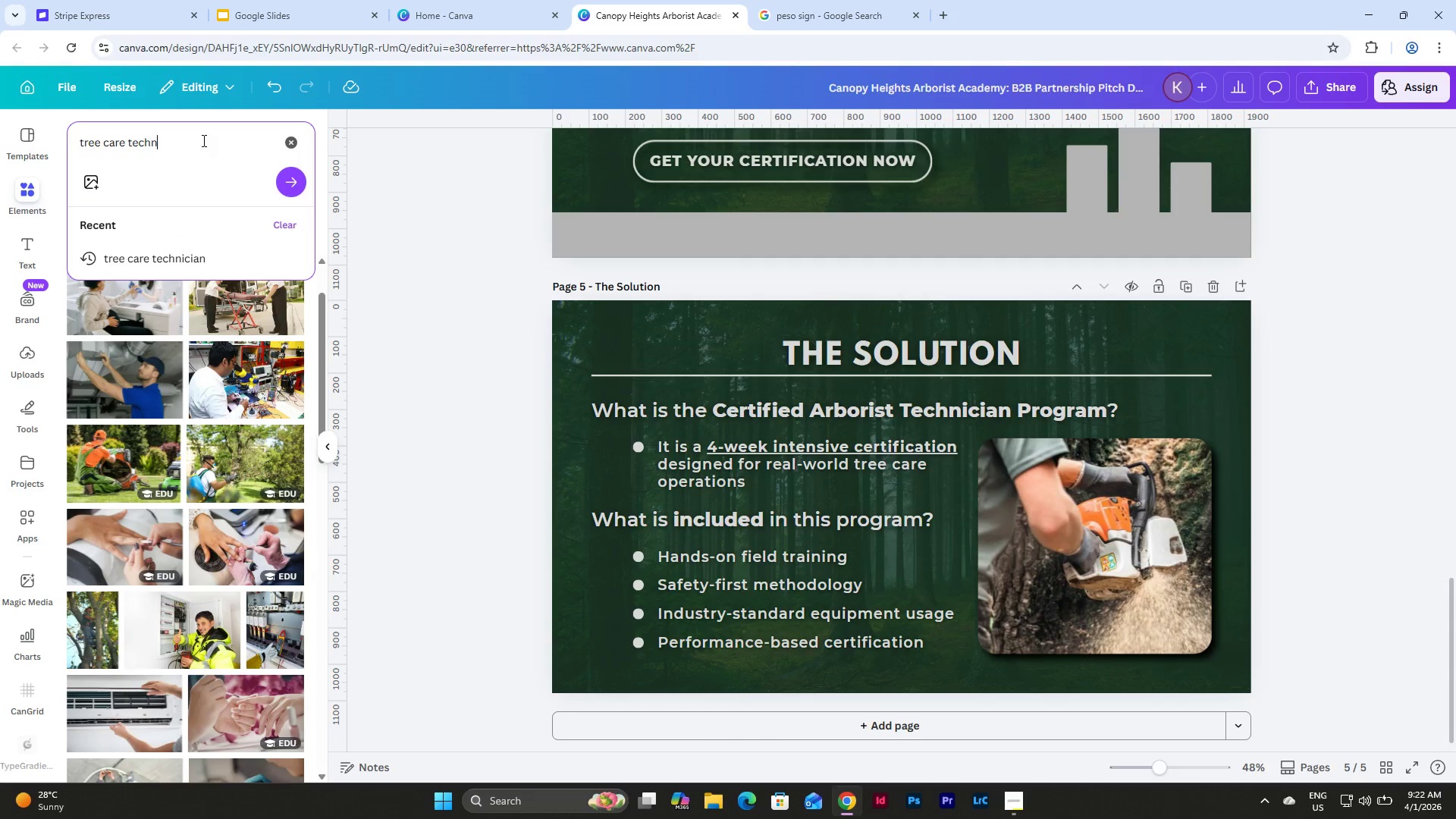 
key(Backspace)
 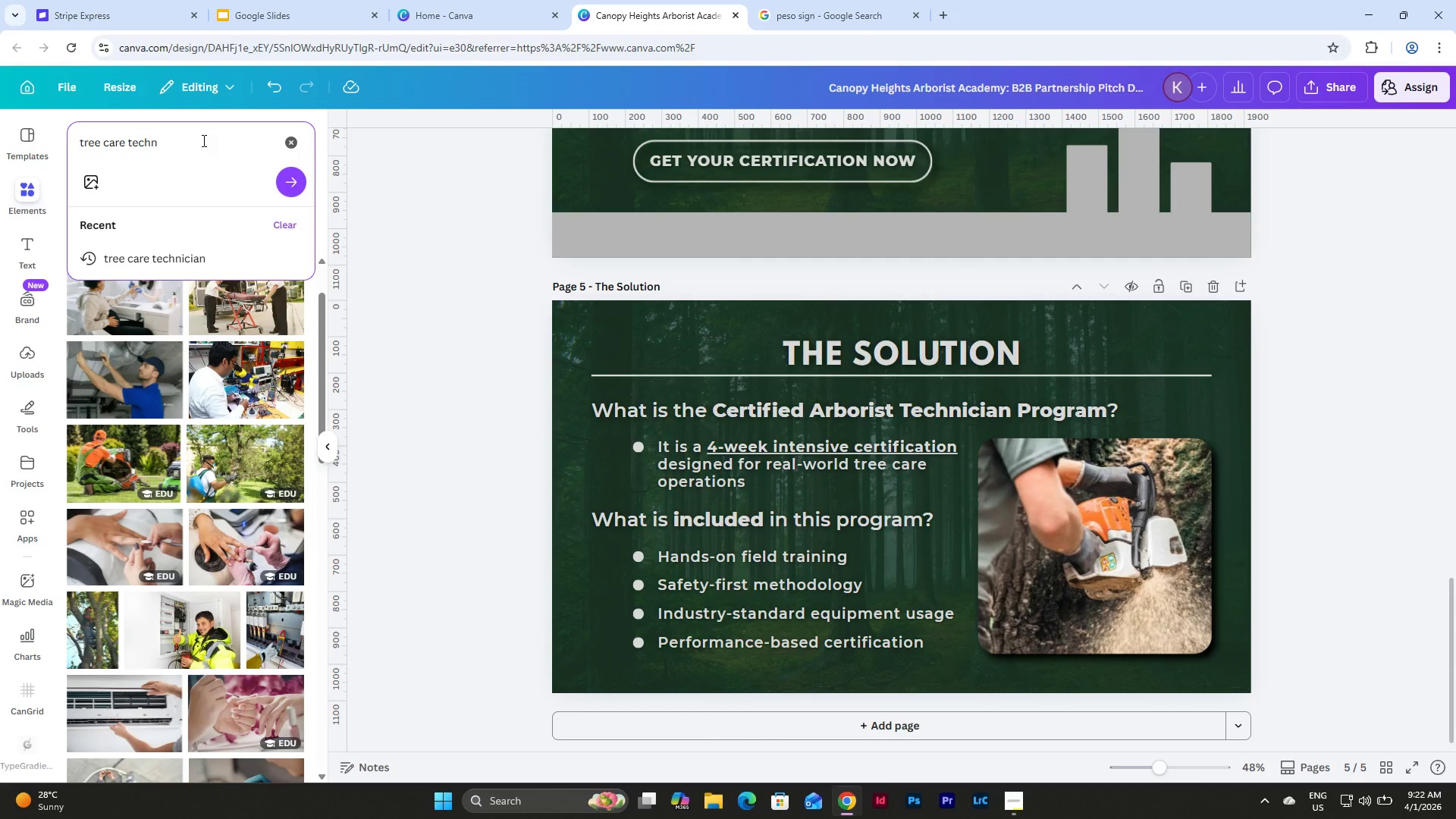 
key(Backspace)
 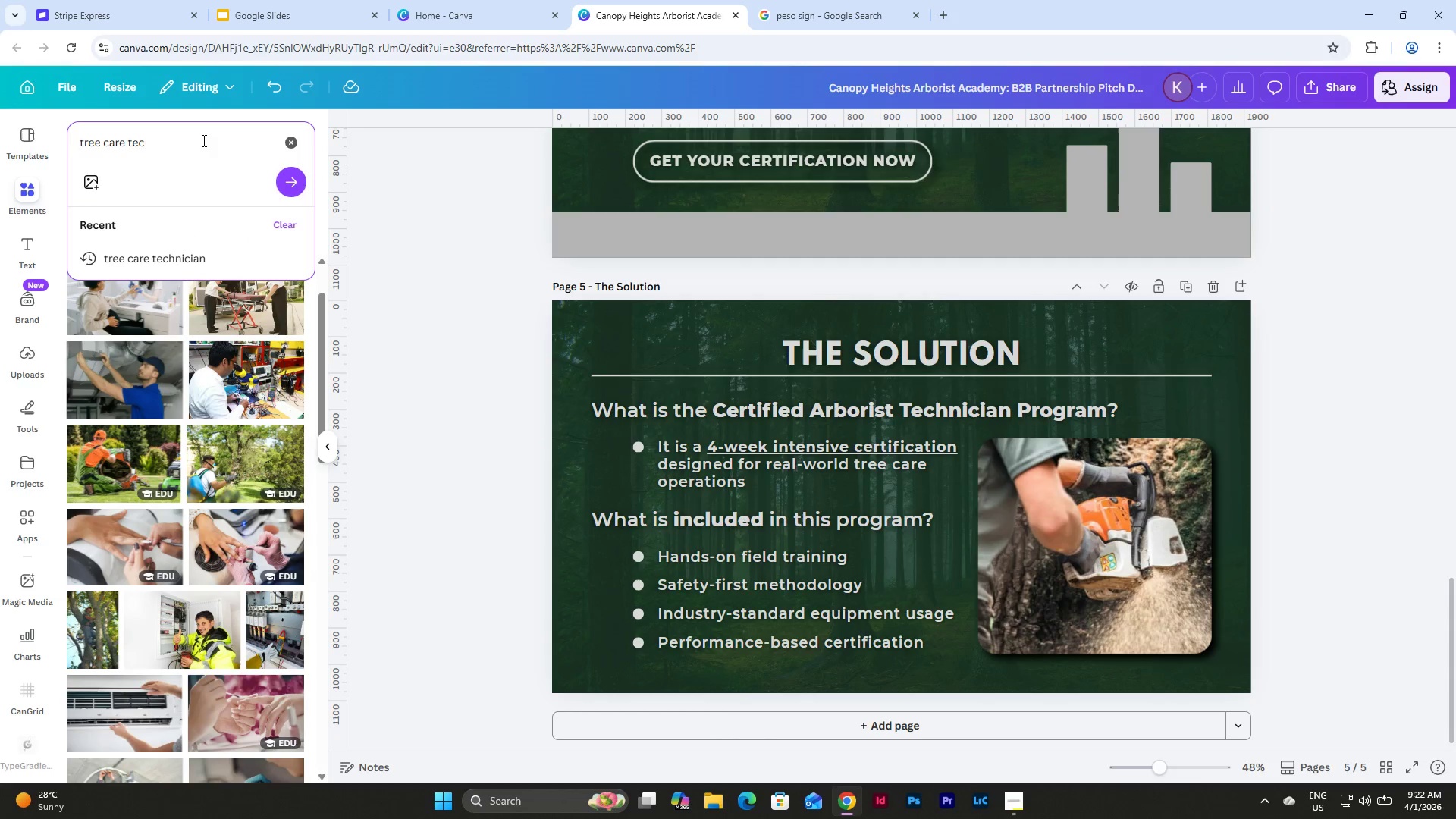 
key(Backspace)
 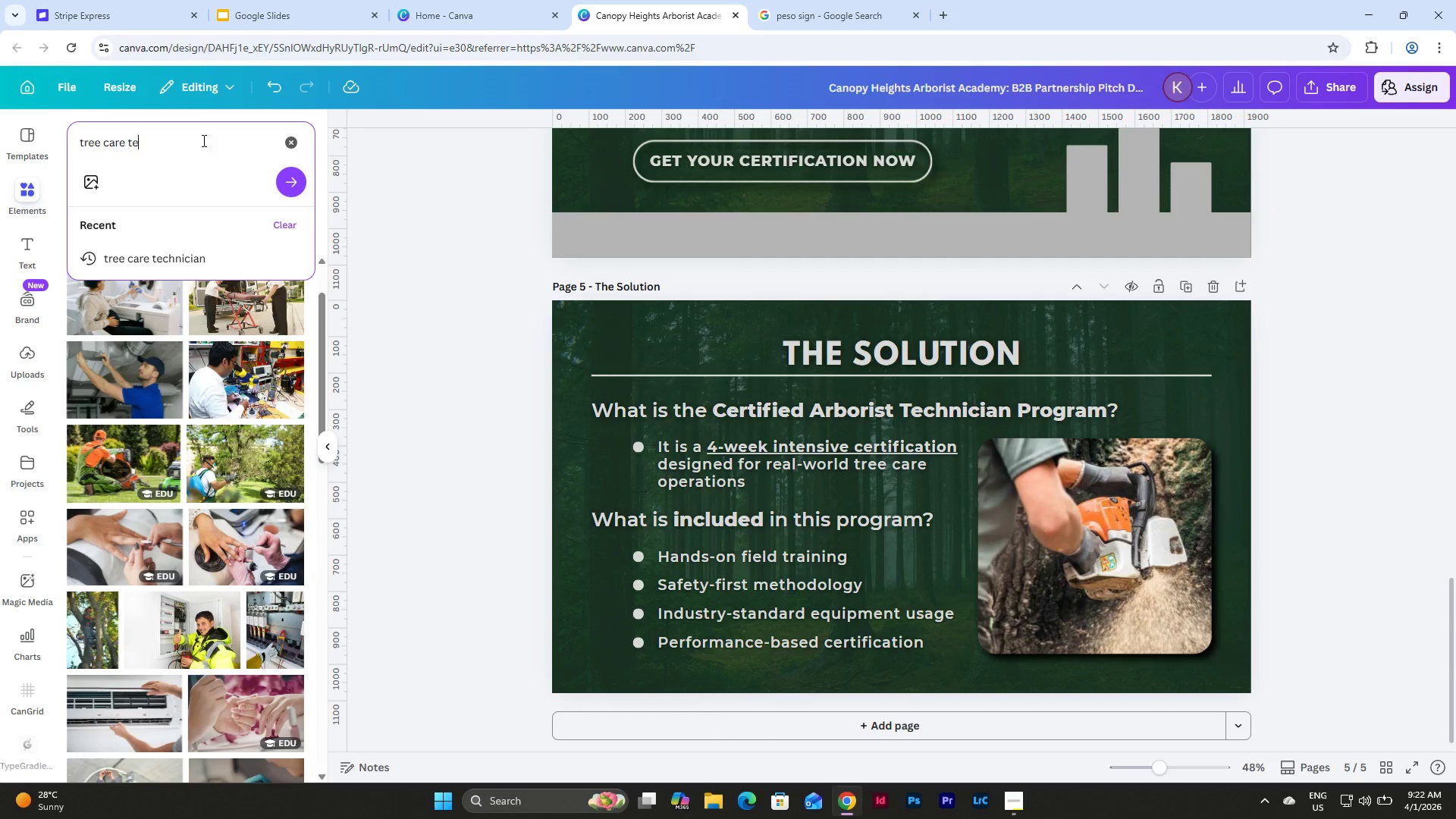 
key(Backspace)
 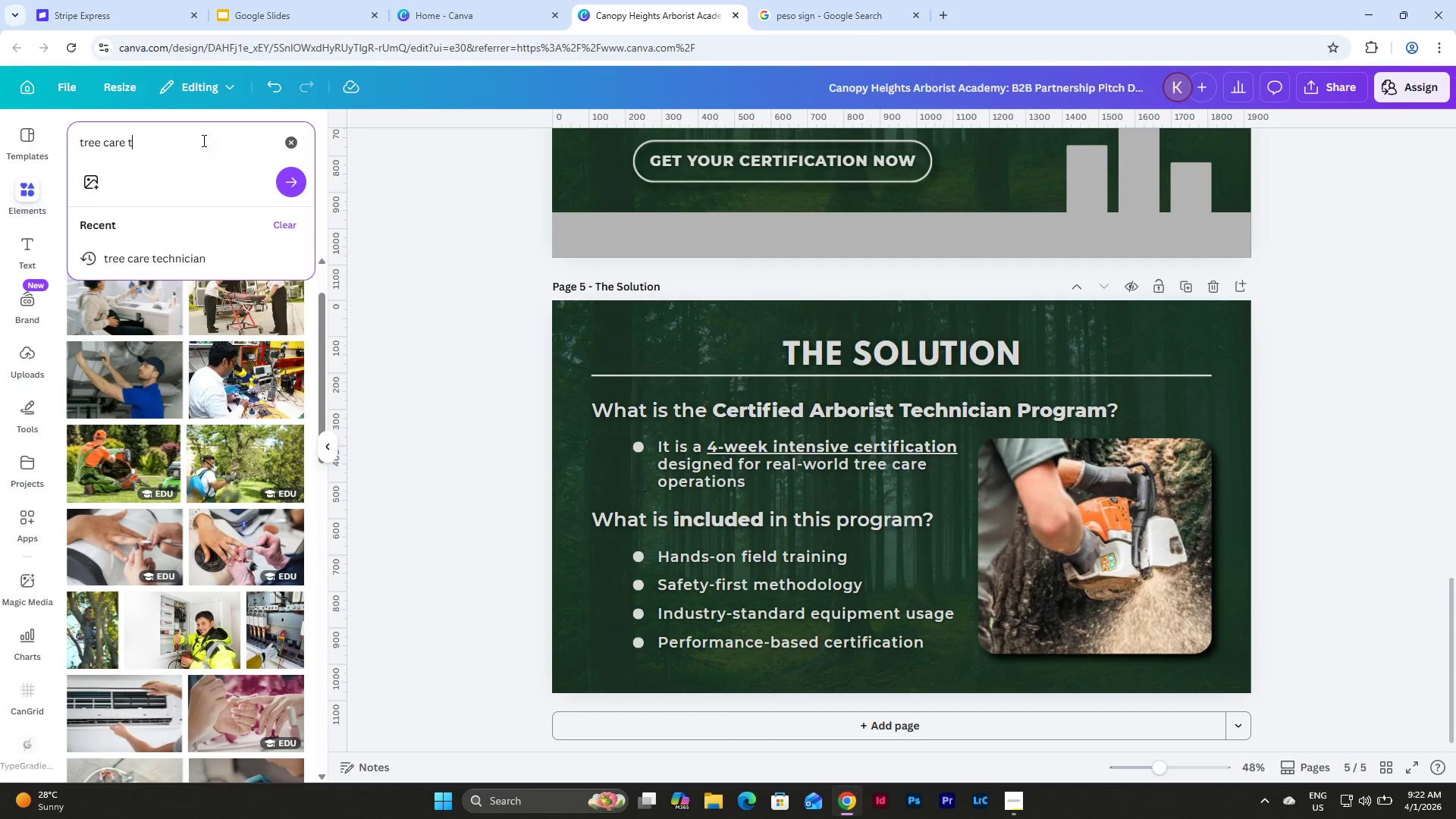 
key(Backspace)
 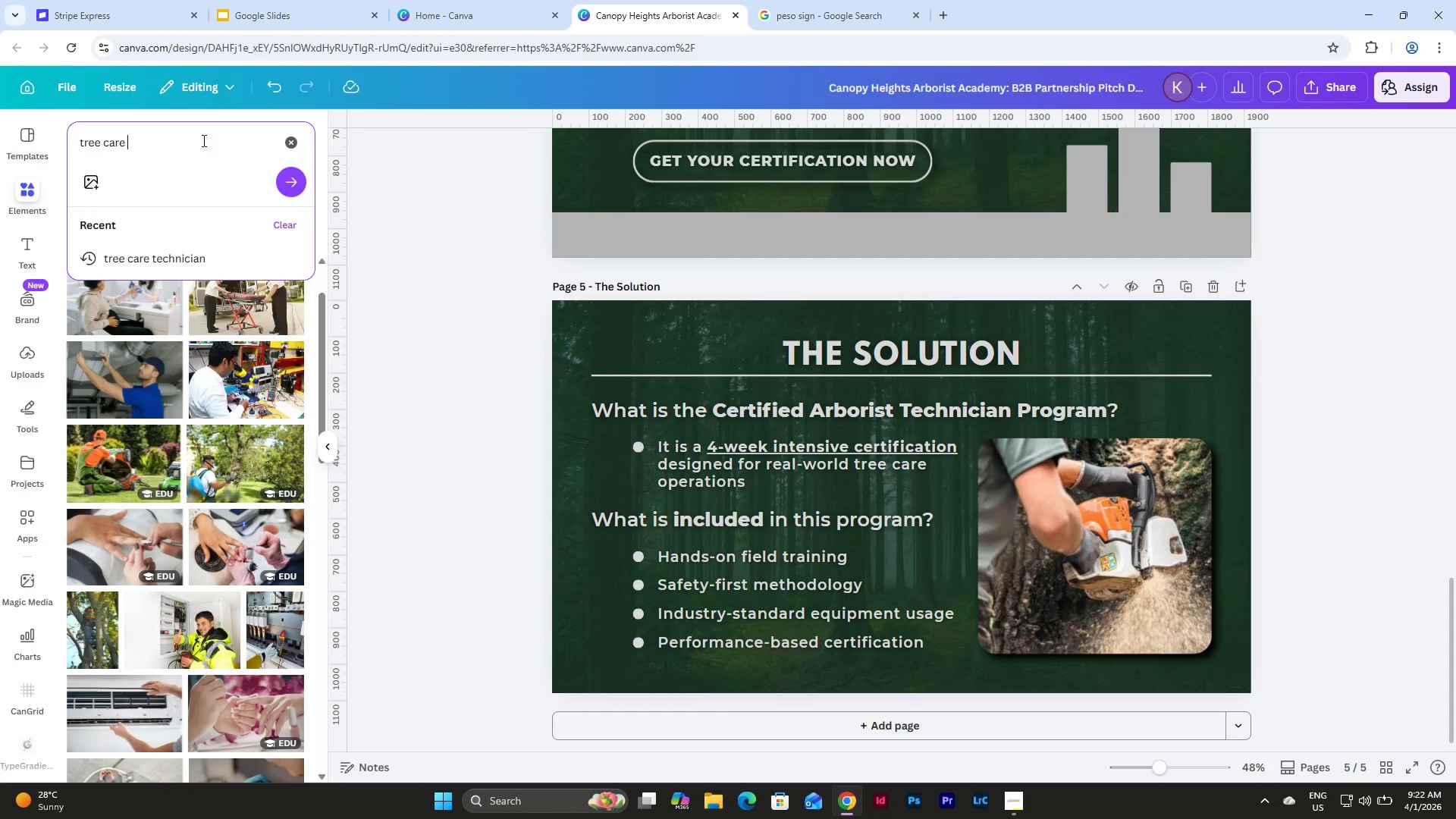 
key(Backspace)
 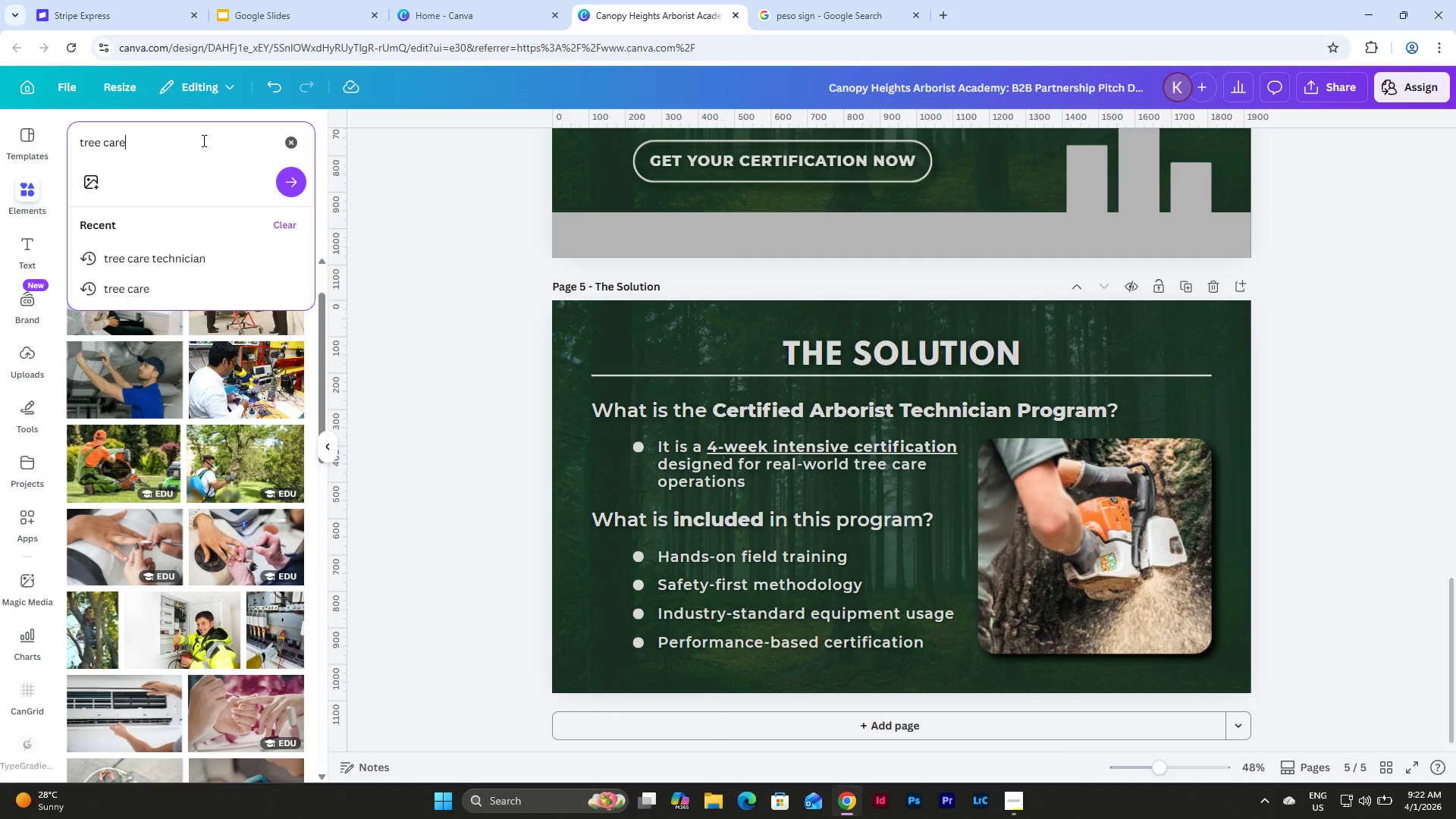 
key(Enter)
 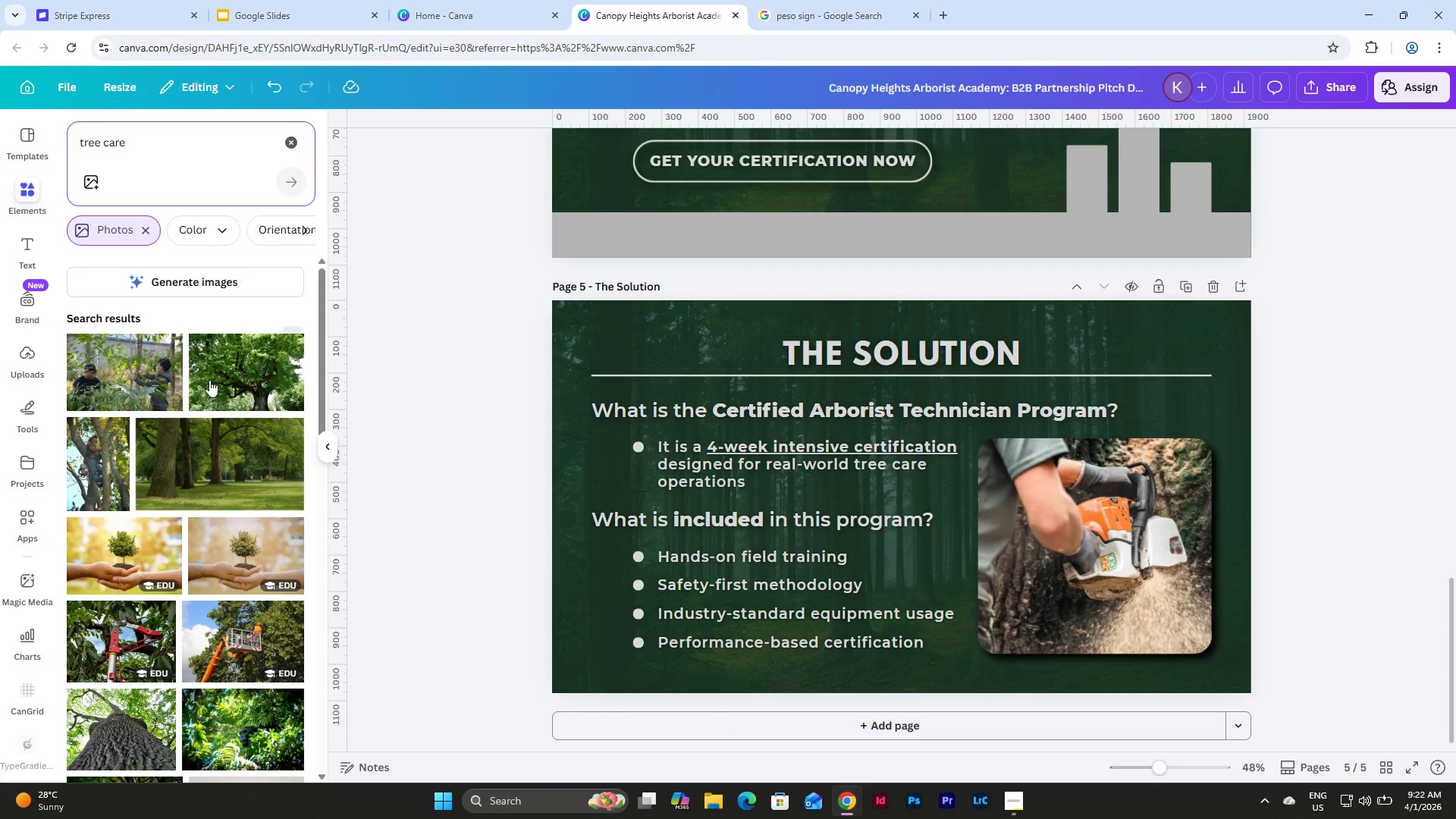 
scroll: coordinate [210, 387], scroll_direction: down, amount: 13.0
 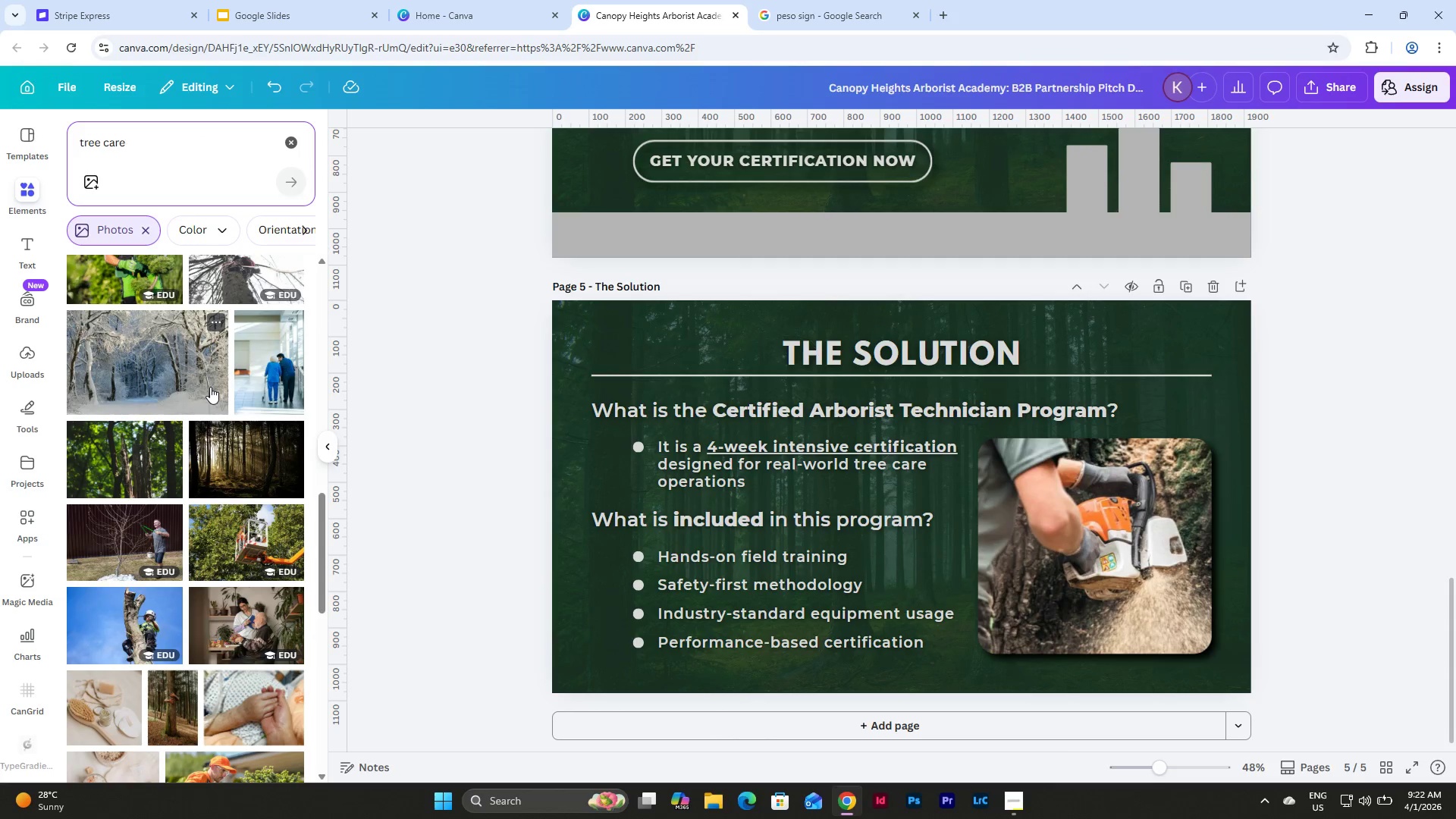 
scroll: coordinate [211, 386], scroll_direction: up, amount: 3.0
 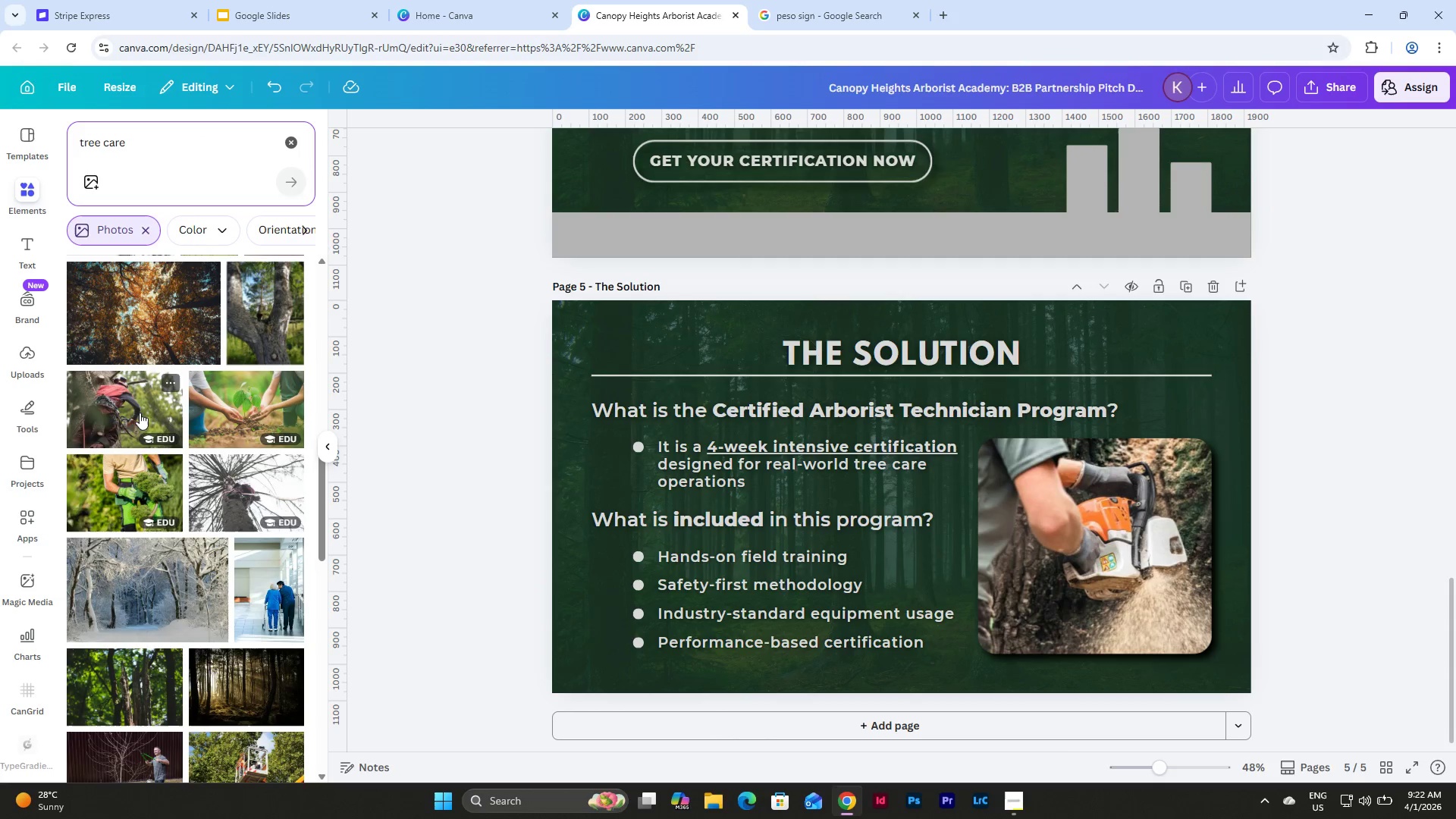 
left_click_drag(start_coordinate=[133, 408], to_coordinate=[1052, 520])
 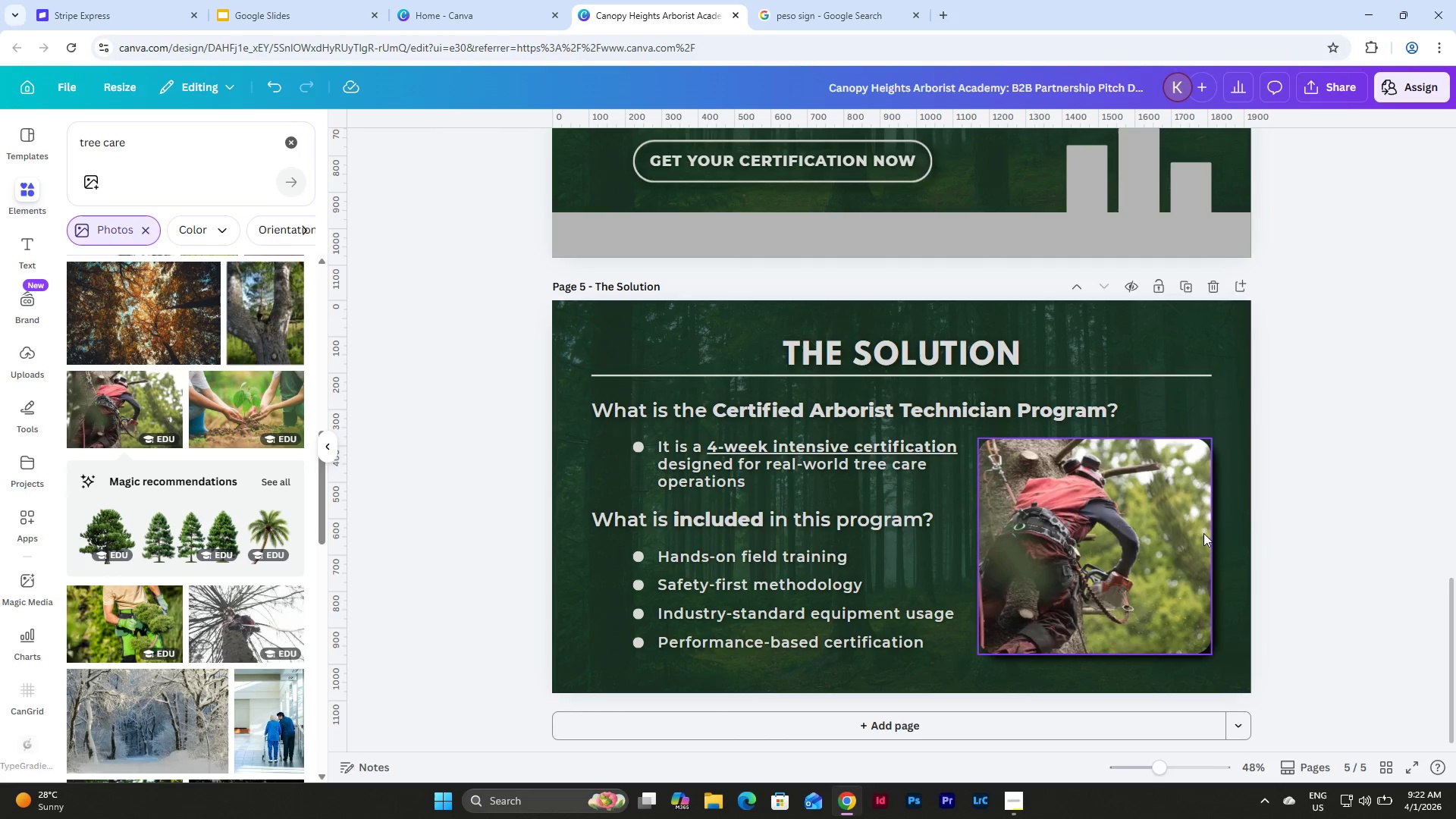 
left_click([1269, 500])
 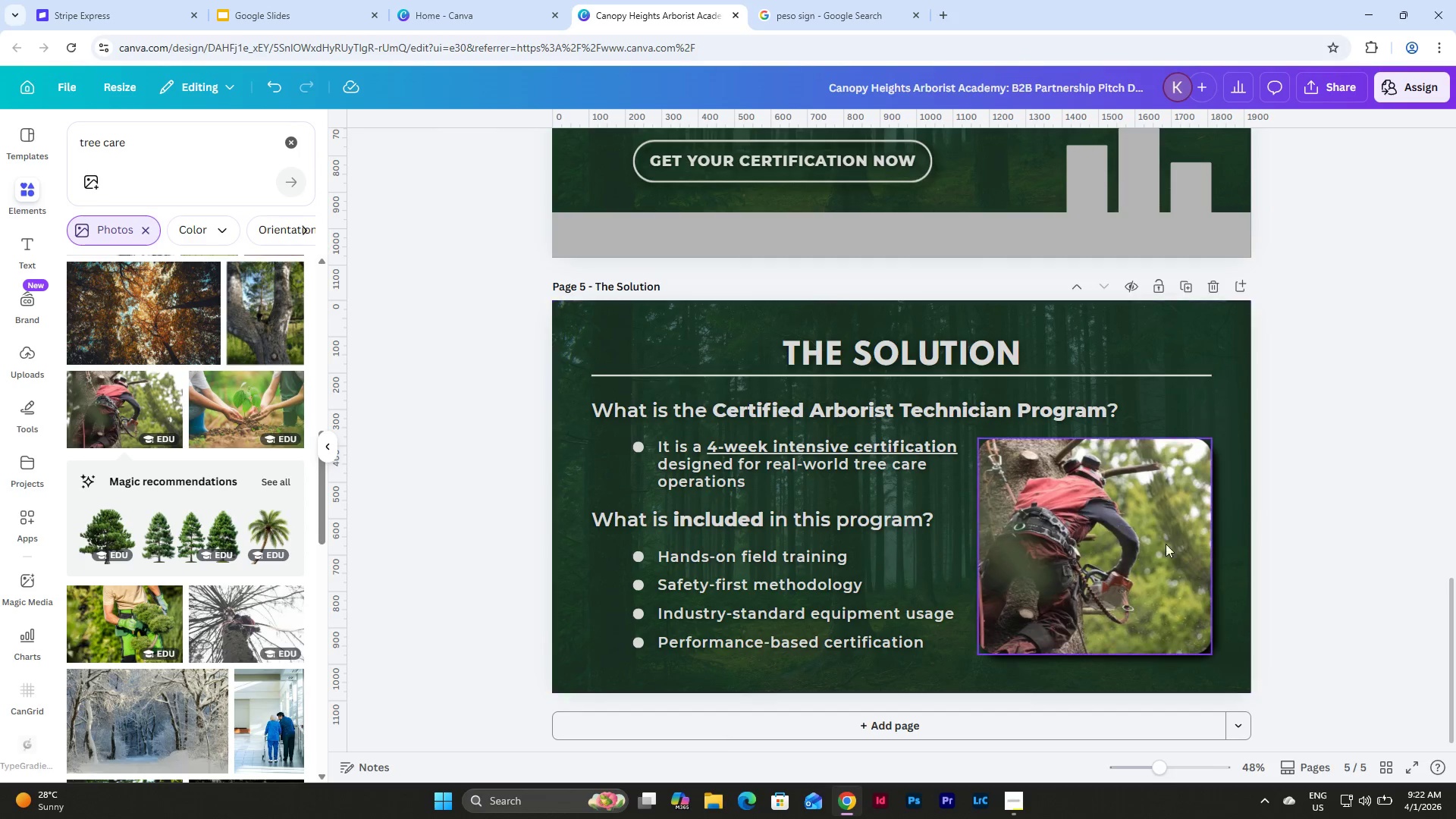 
double_click([1107, 533])
 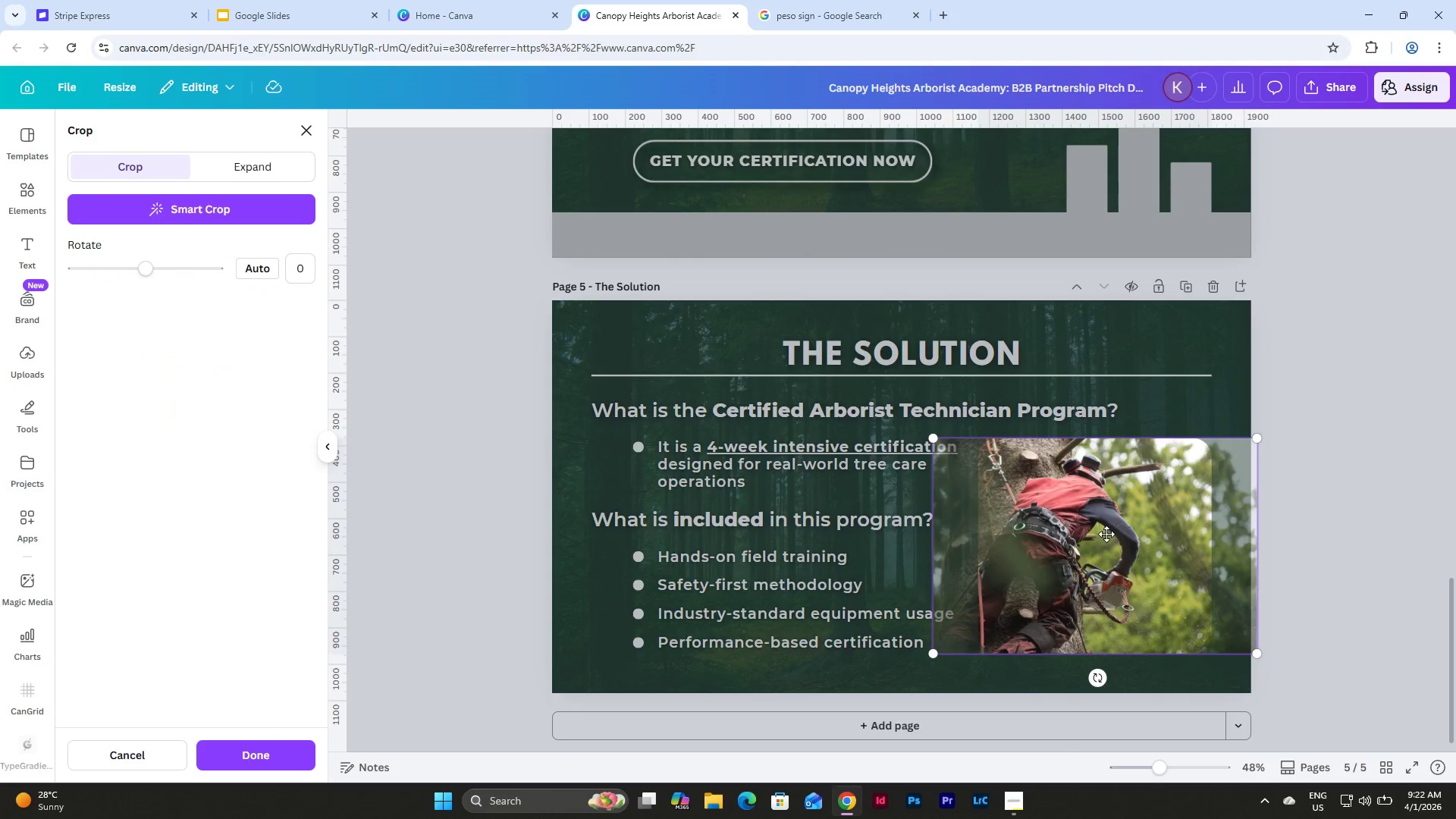 
left_click_drag(start_coordinate=[1105, 534], to_coordinate=[1084, 536])
 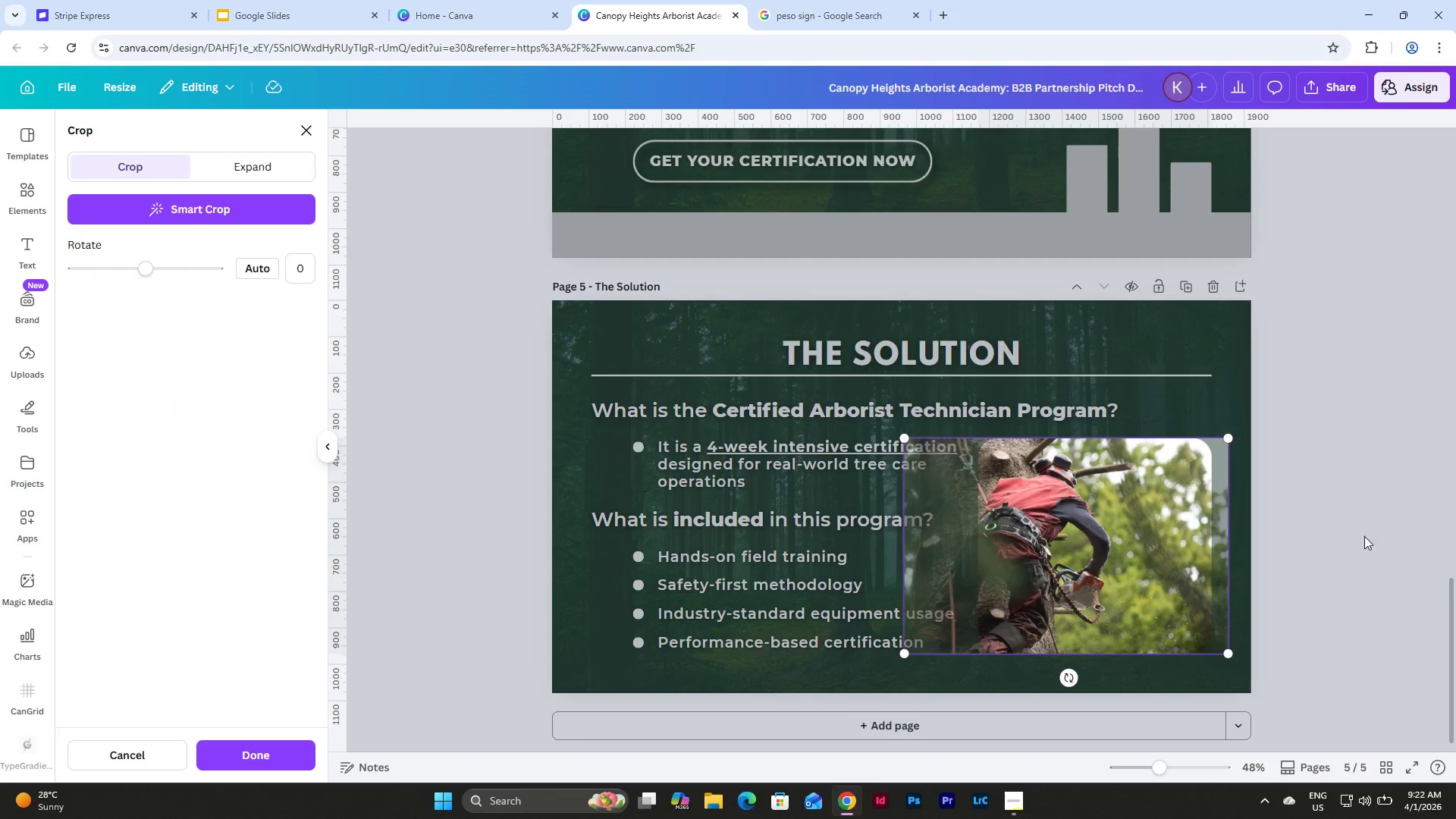 
left_click([1364, 536])
 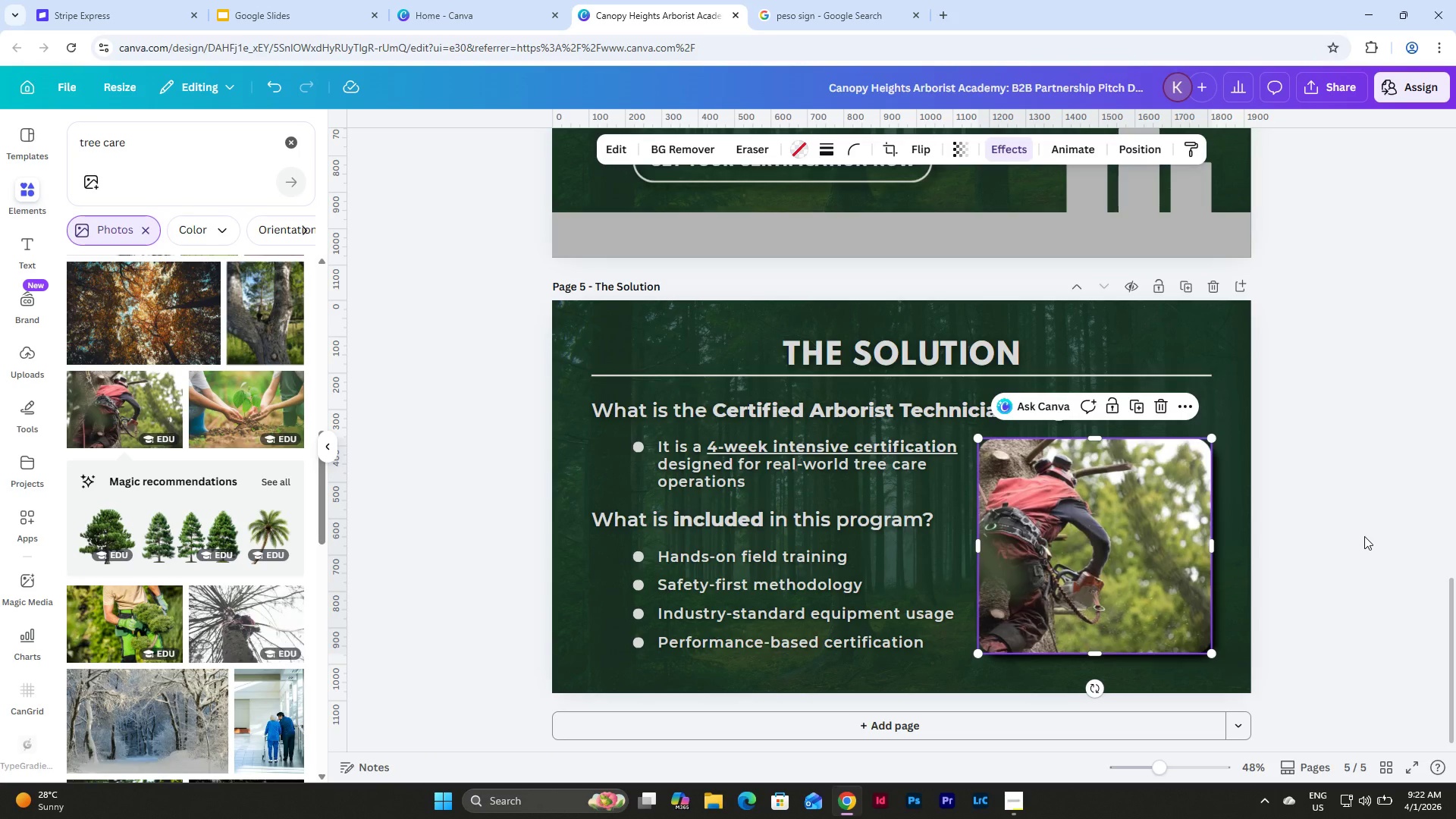 
left_click([1364, 536])
 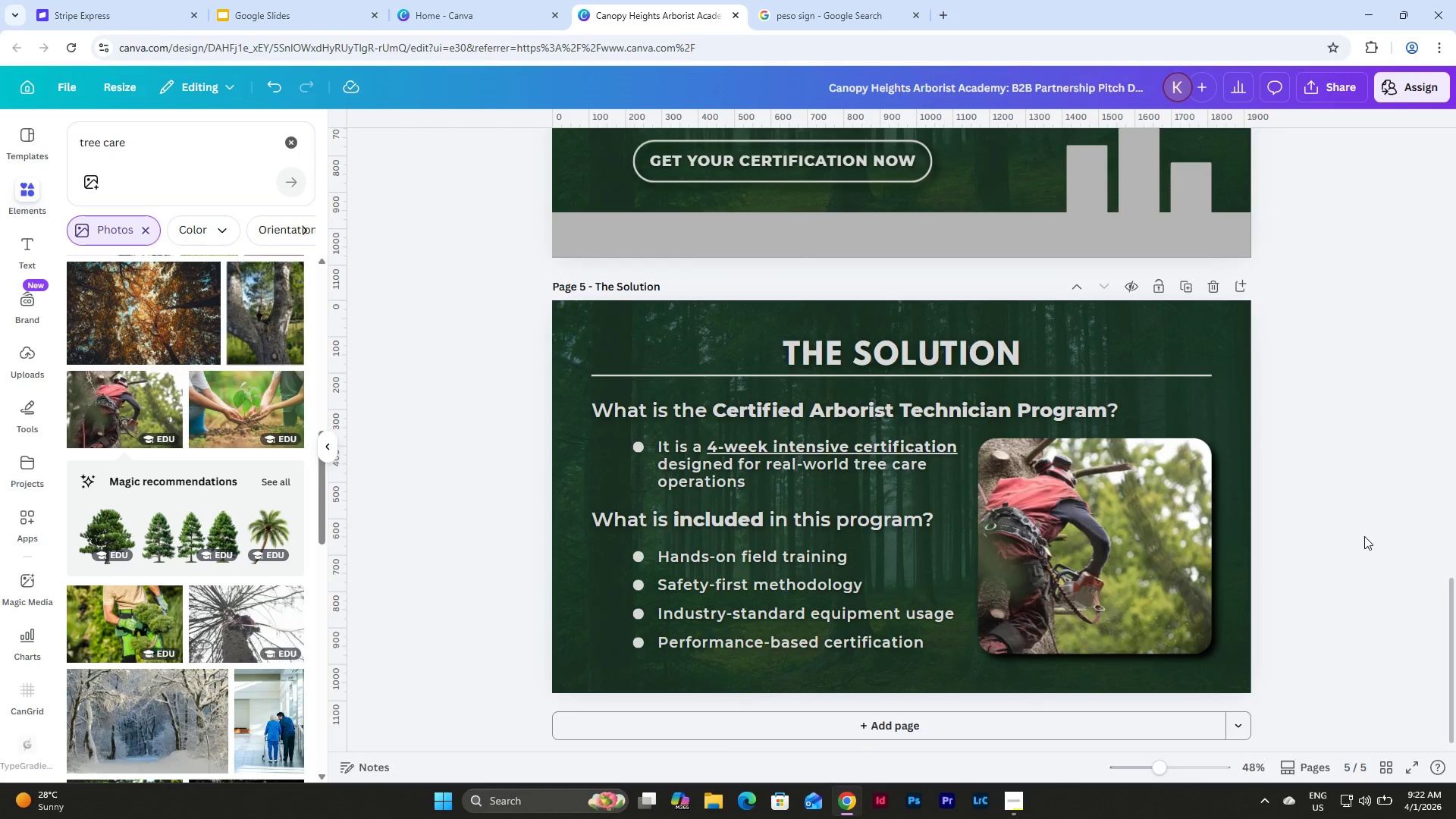 
scroll: coordinate [1364, 536], scroll_direction: none, amount: 0.0
 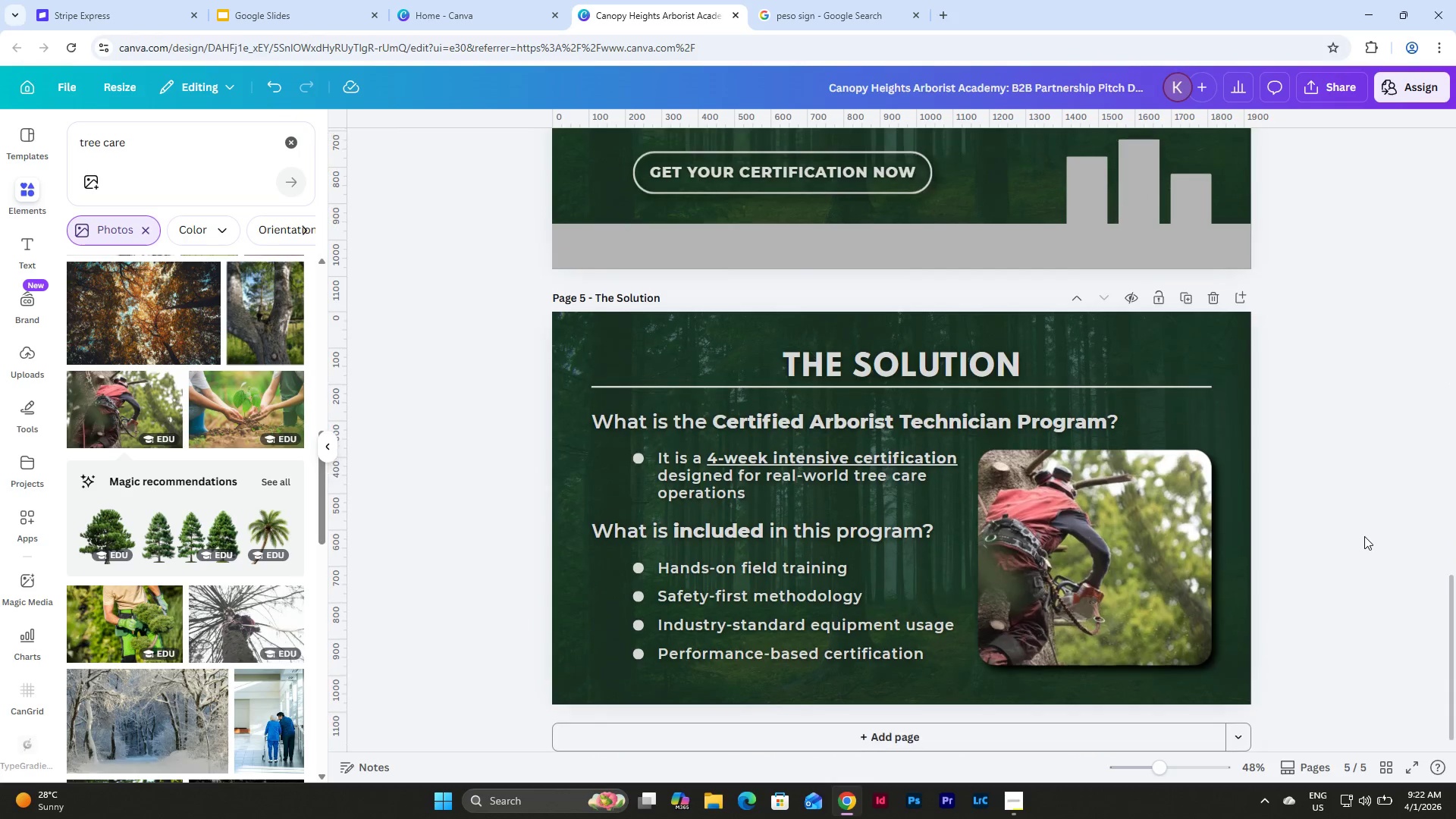 
scroll: coordinate [1364, 536], scroll_direction: up, amount: 14.0
 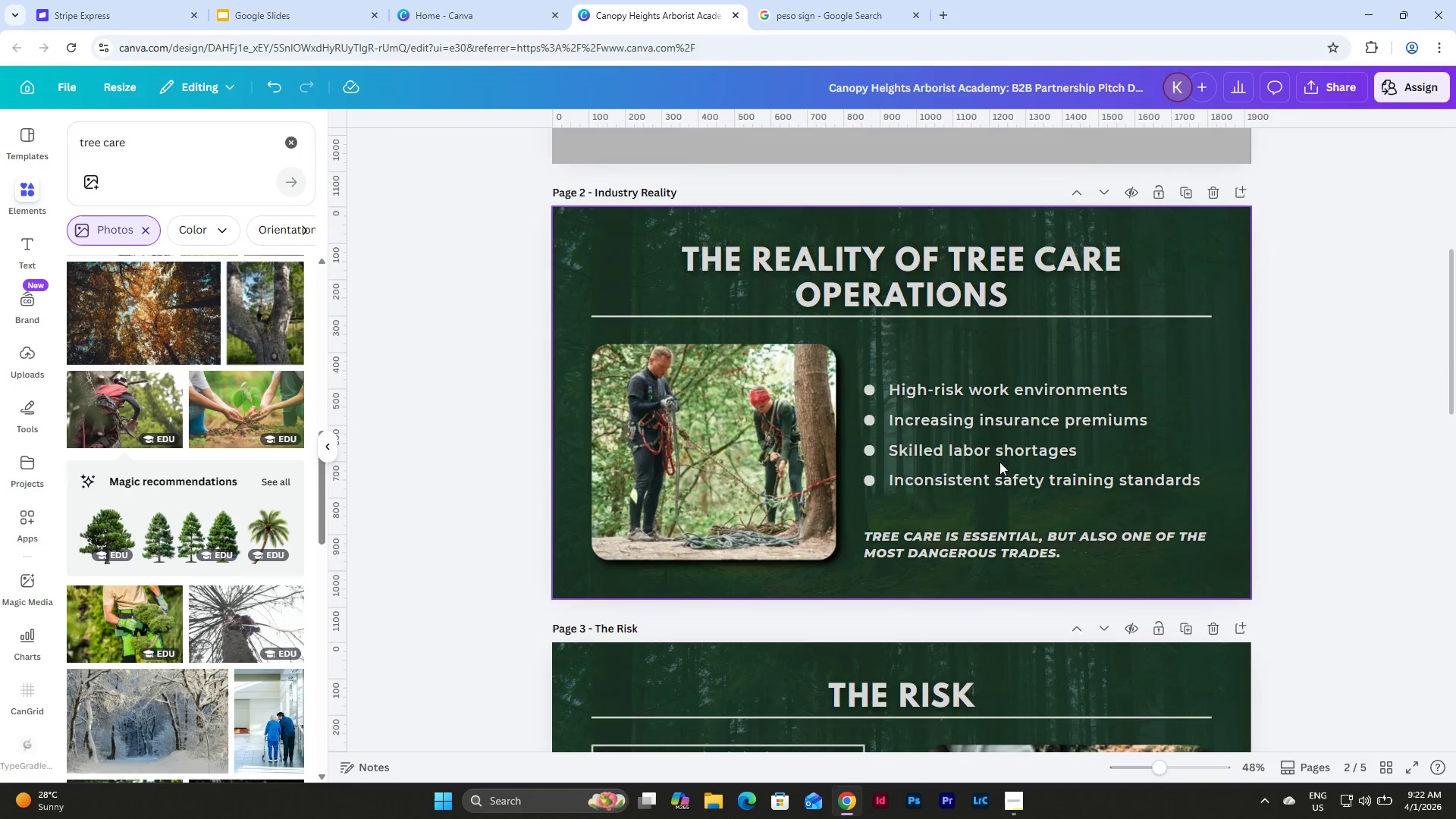 
double_click([778, 460])
 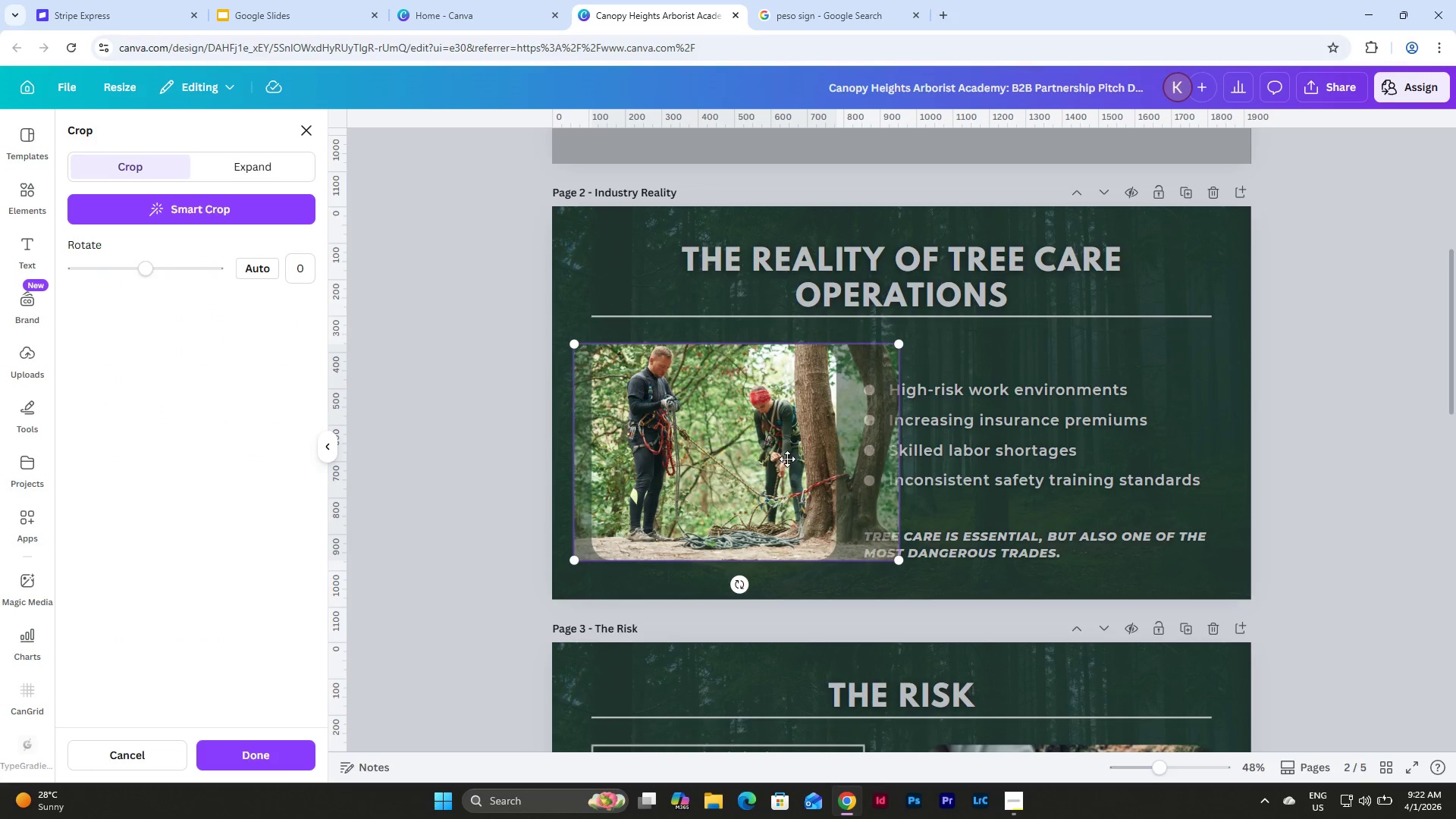 
left_click_drag(start_coordinate=[787, 459], to_coordinate=[764, 463])
 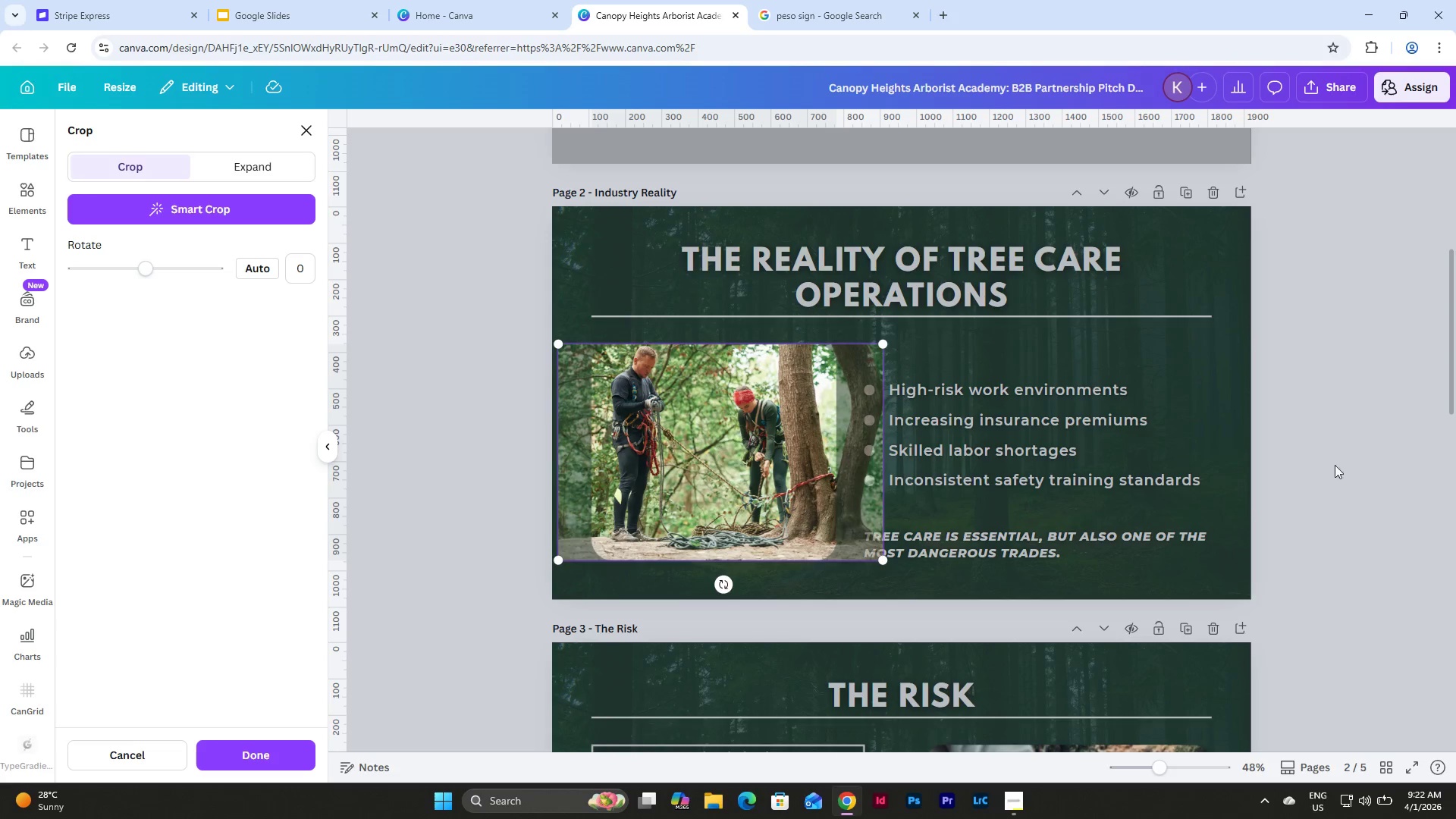 
left_click([1363, 464])
 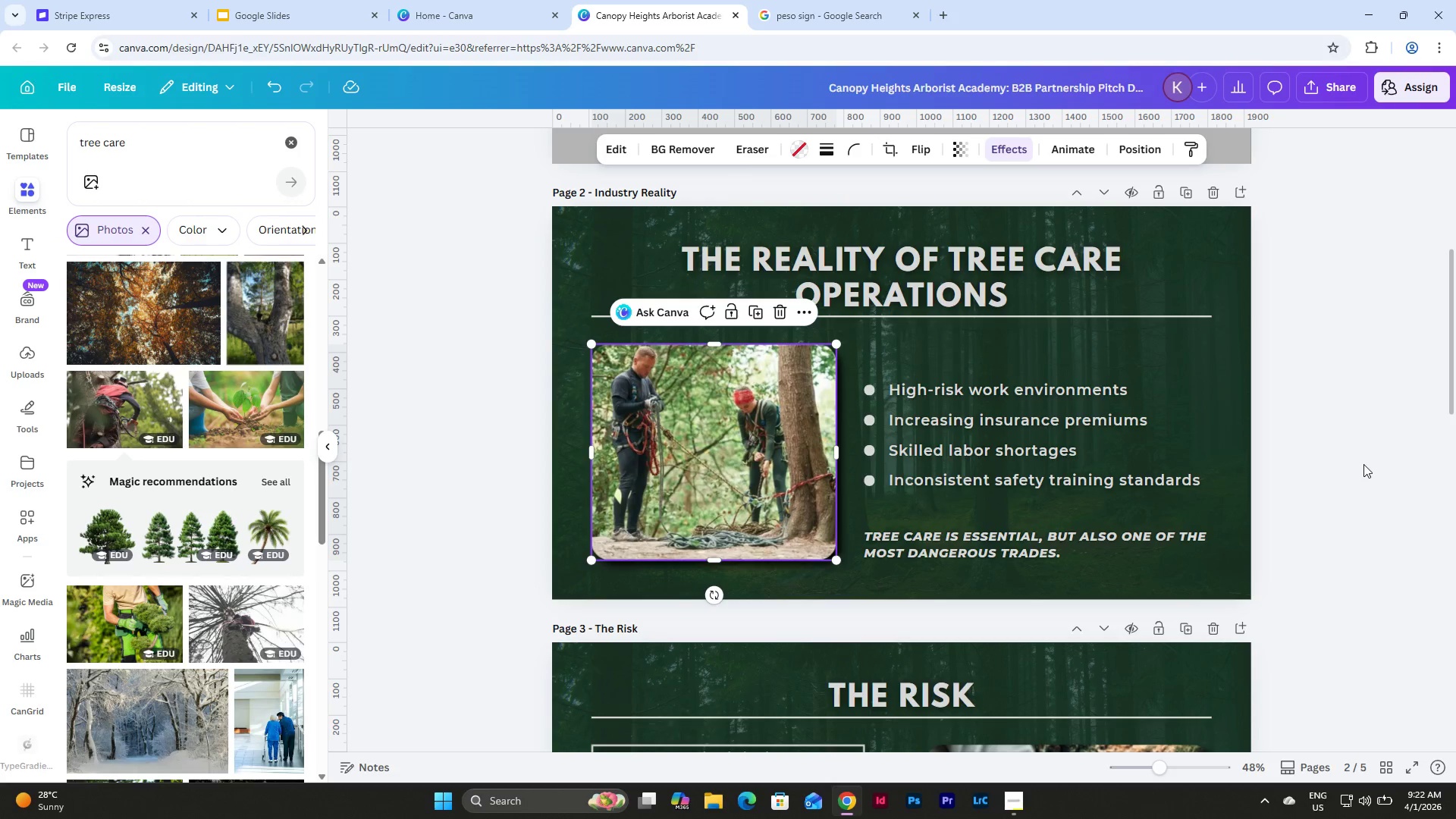 
left_click([1363, 464])
 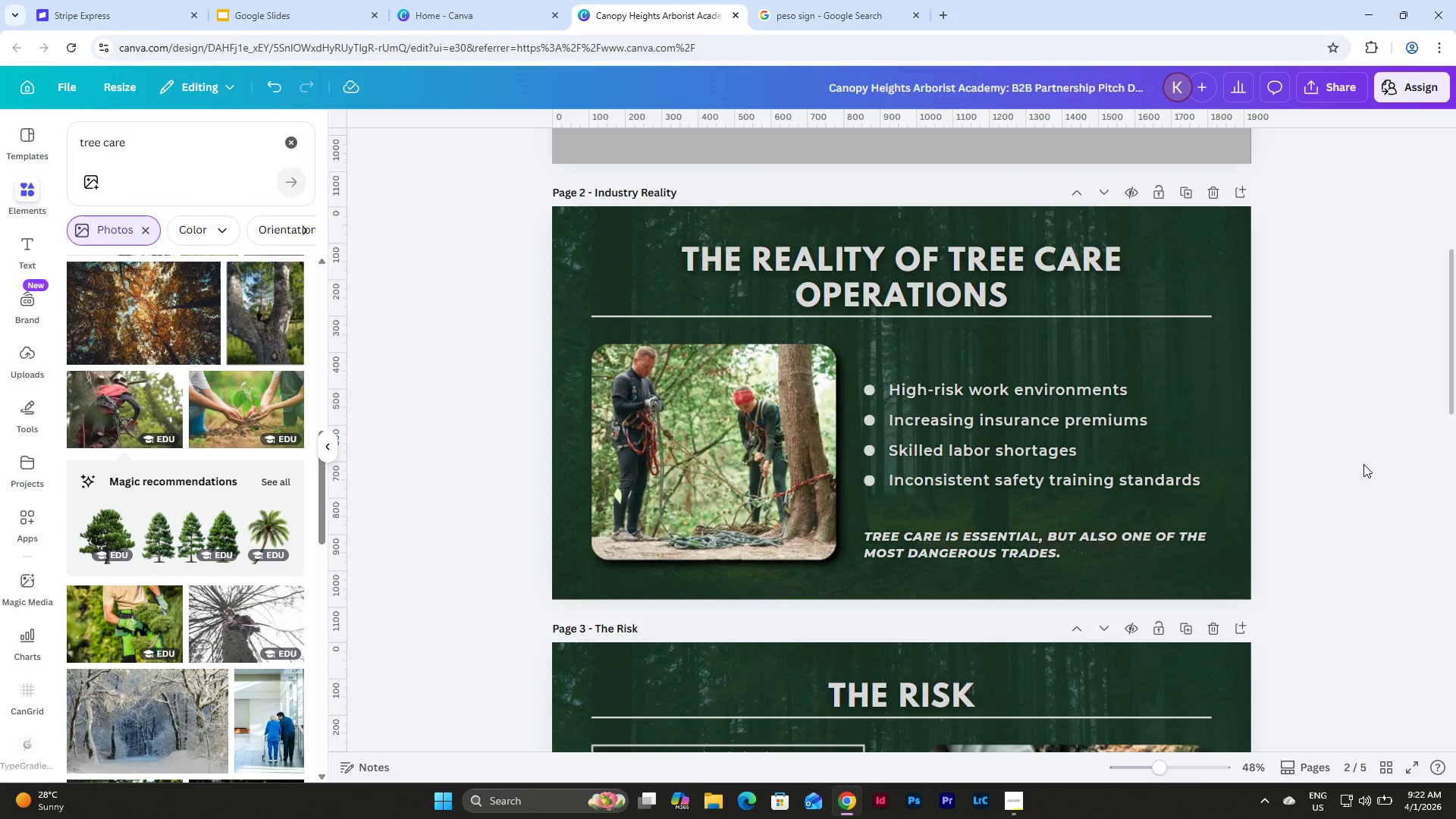 
scroll: coordinate [1363, 464], scroll_direction: down, amount: 4.0
 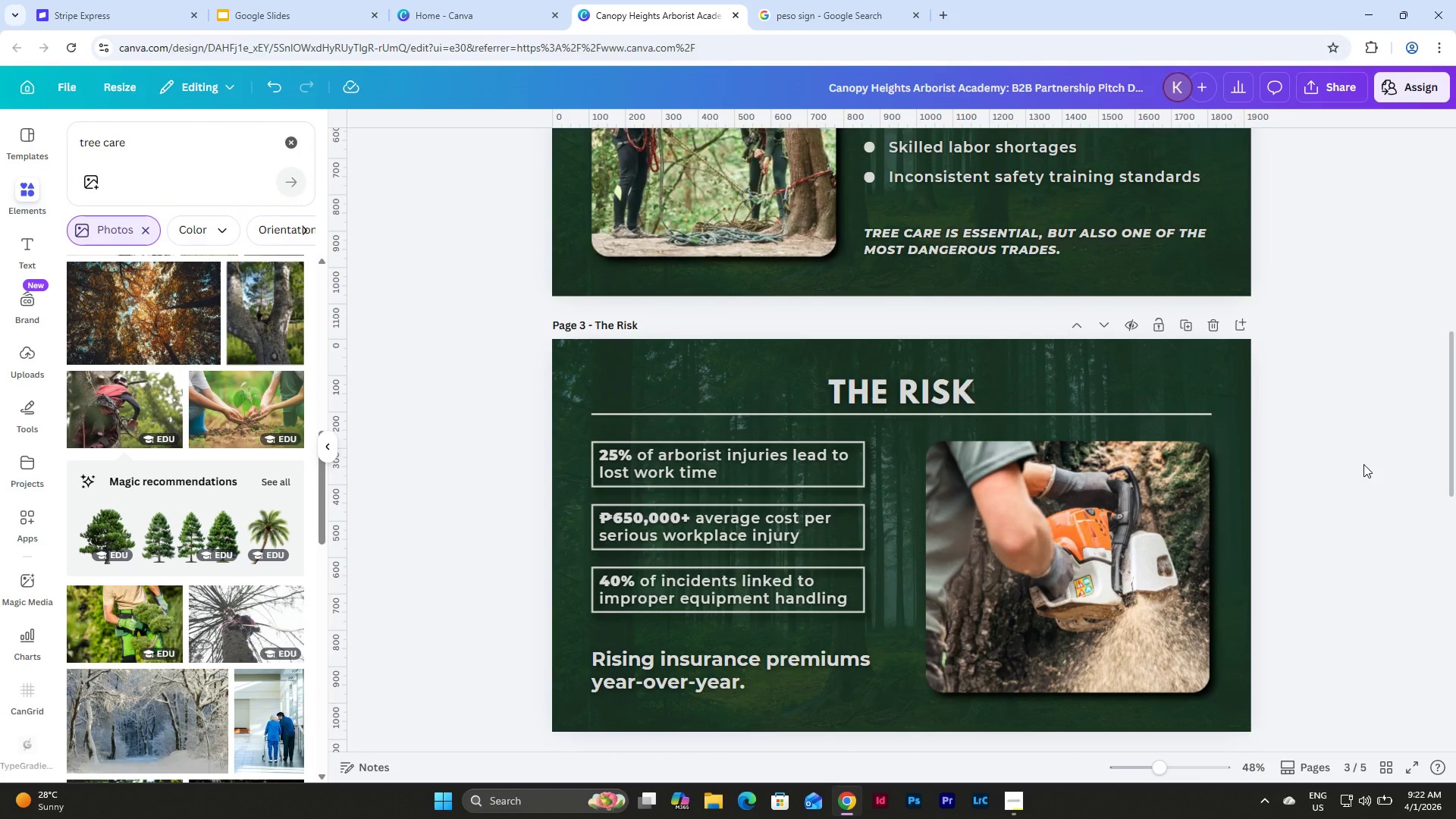 
scroll: coordinate [1363, 464], scroll_direction: up, amount: 4.0
 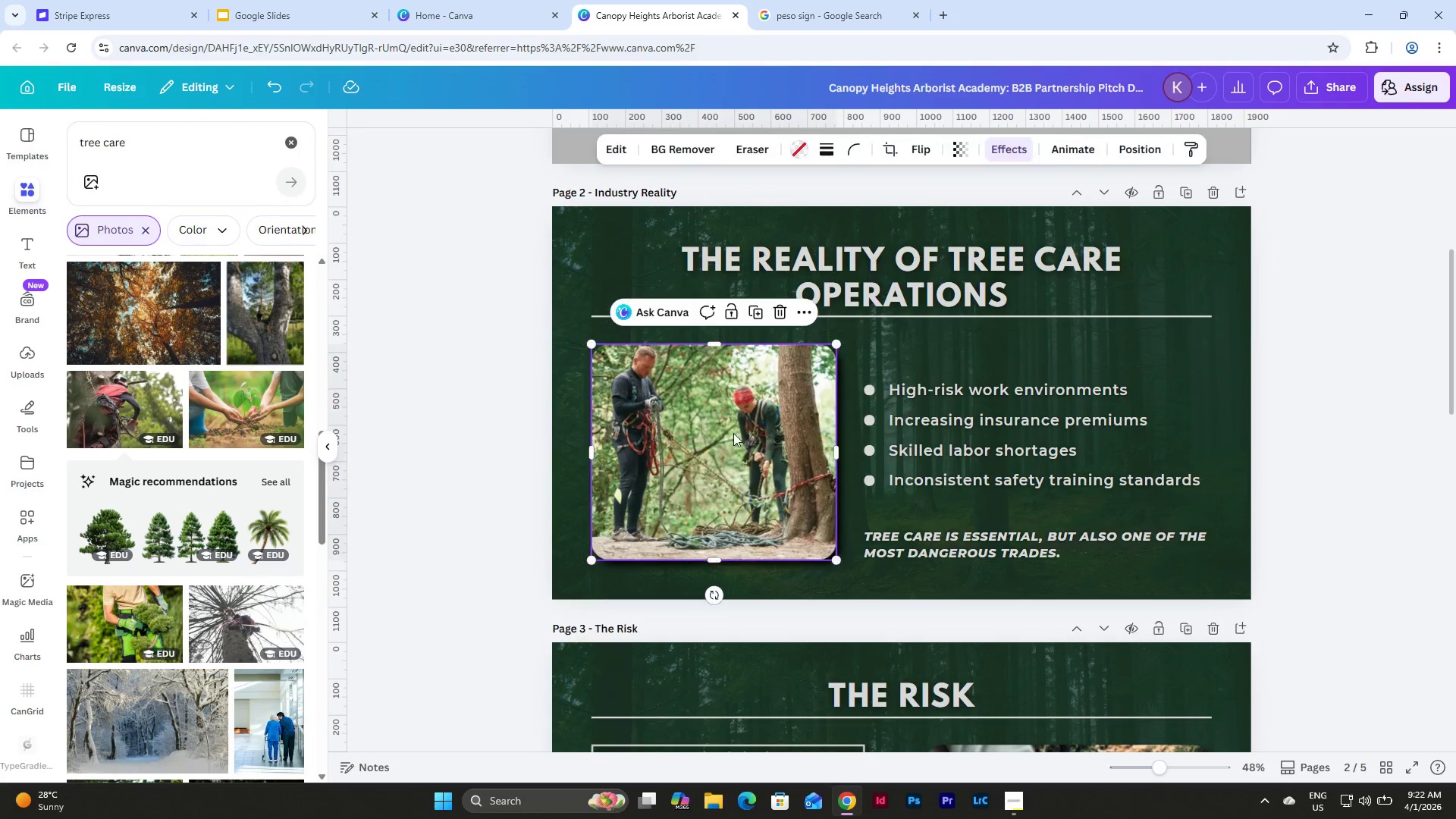 
double_click([733, 433])
 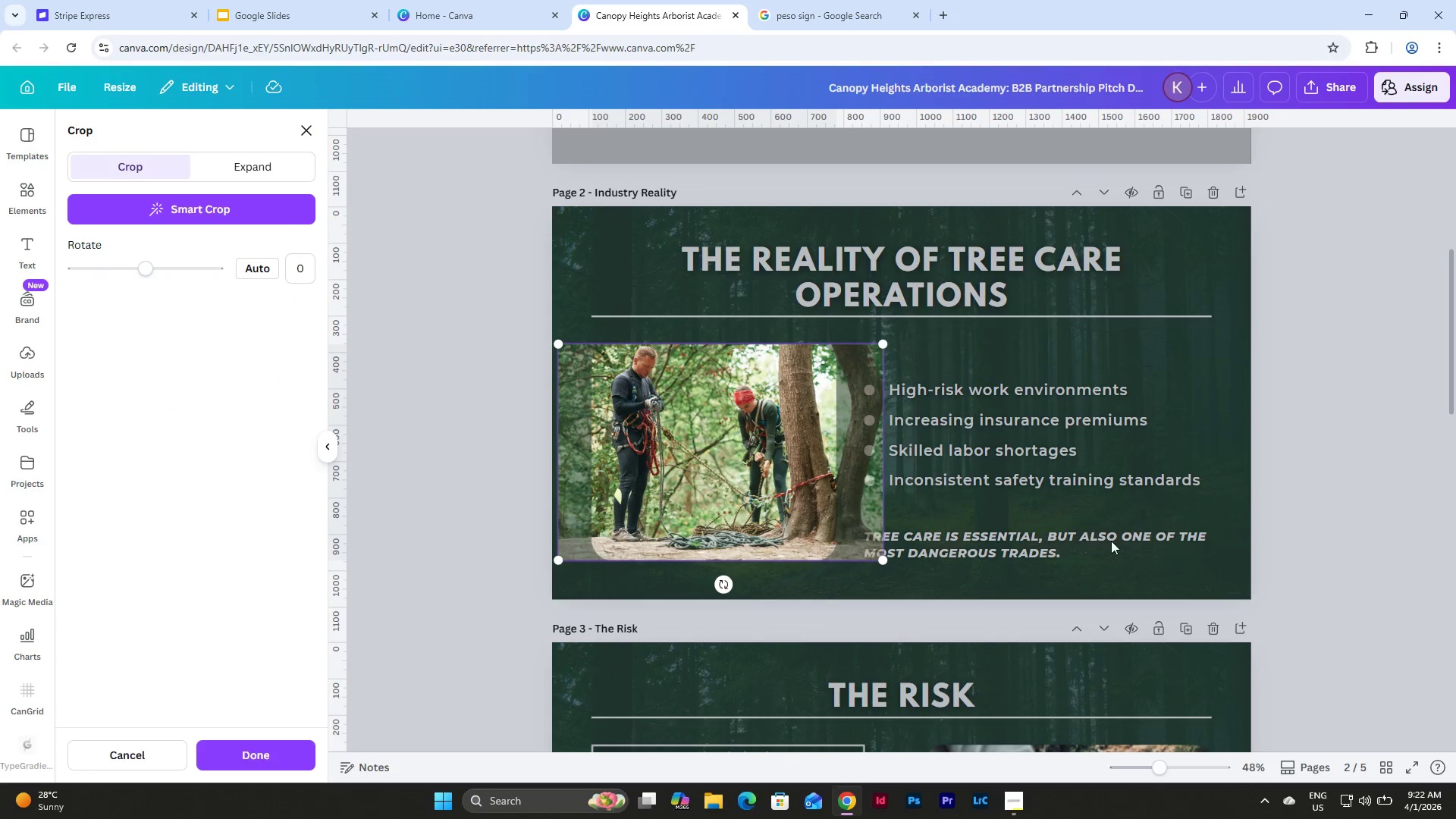 
left_click([1349, 488])
 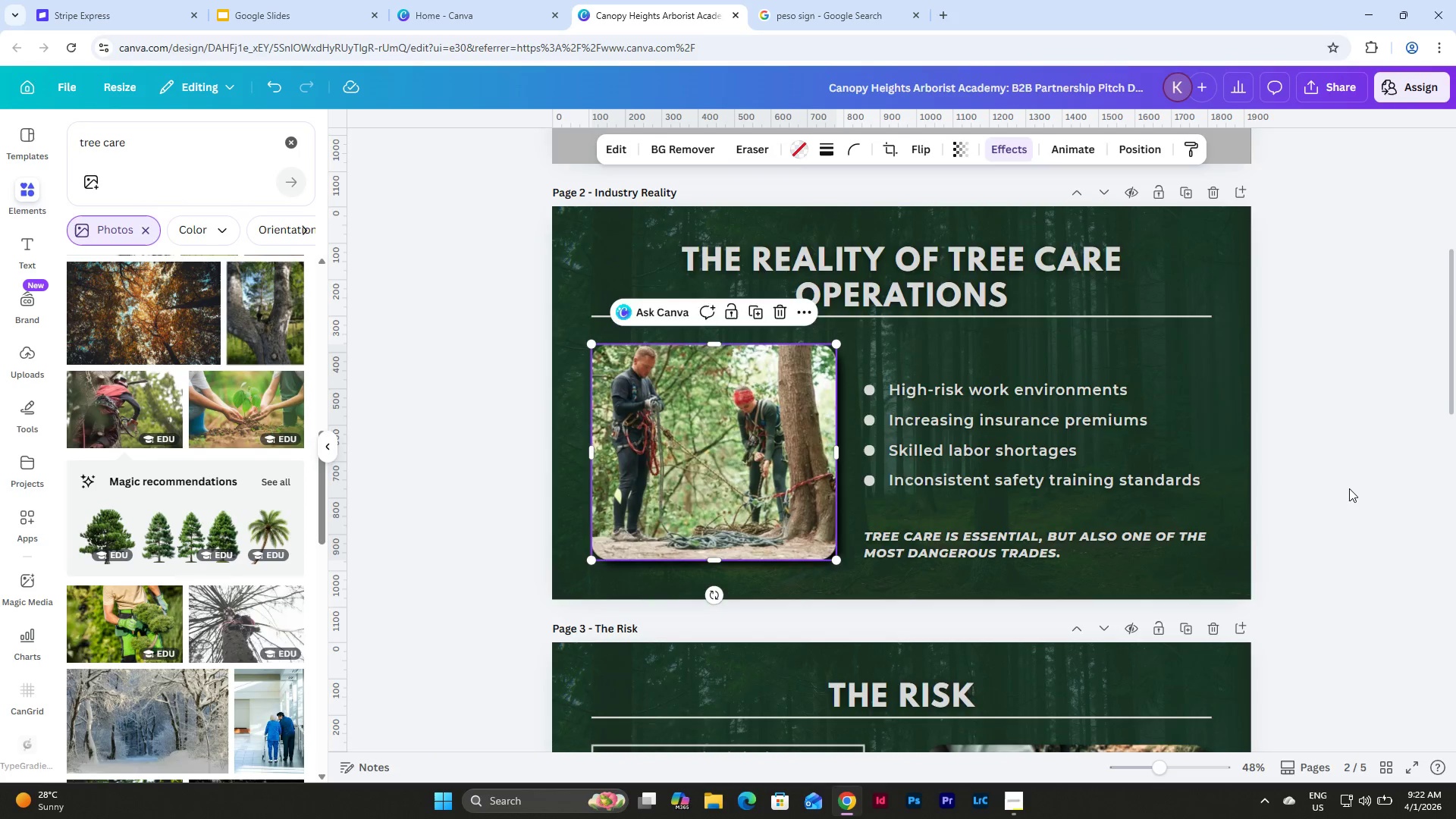 
scroll: coordinate [1349, 488], scroll_direction: down, amount: 5.0
 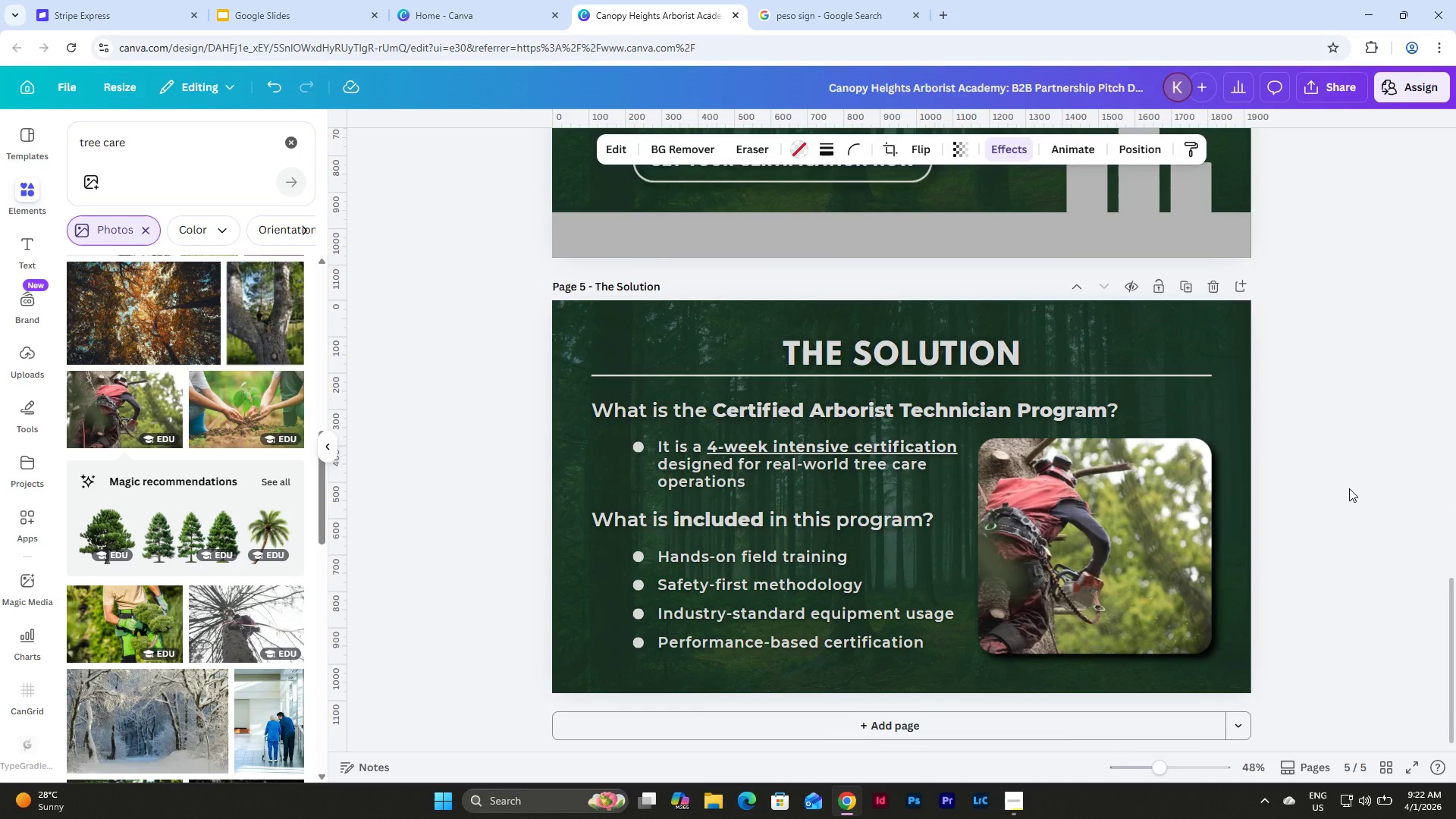 
scroll: coordinate [1378, 475], scroll_direction: up, amount: 13.0
 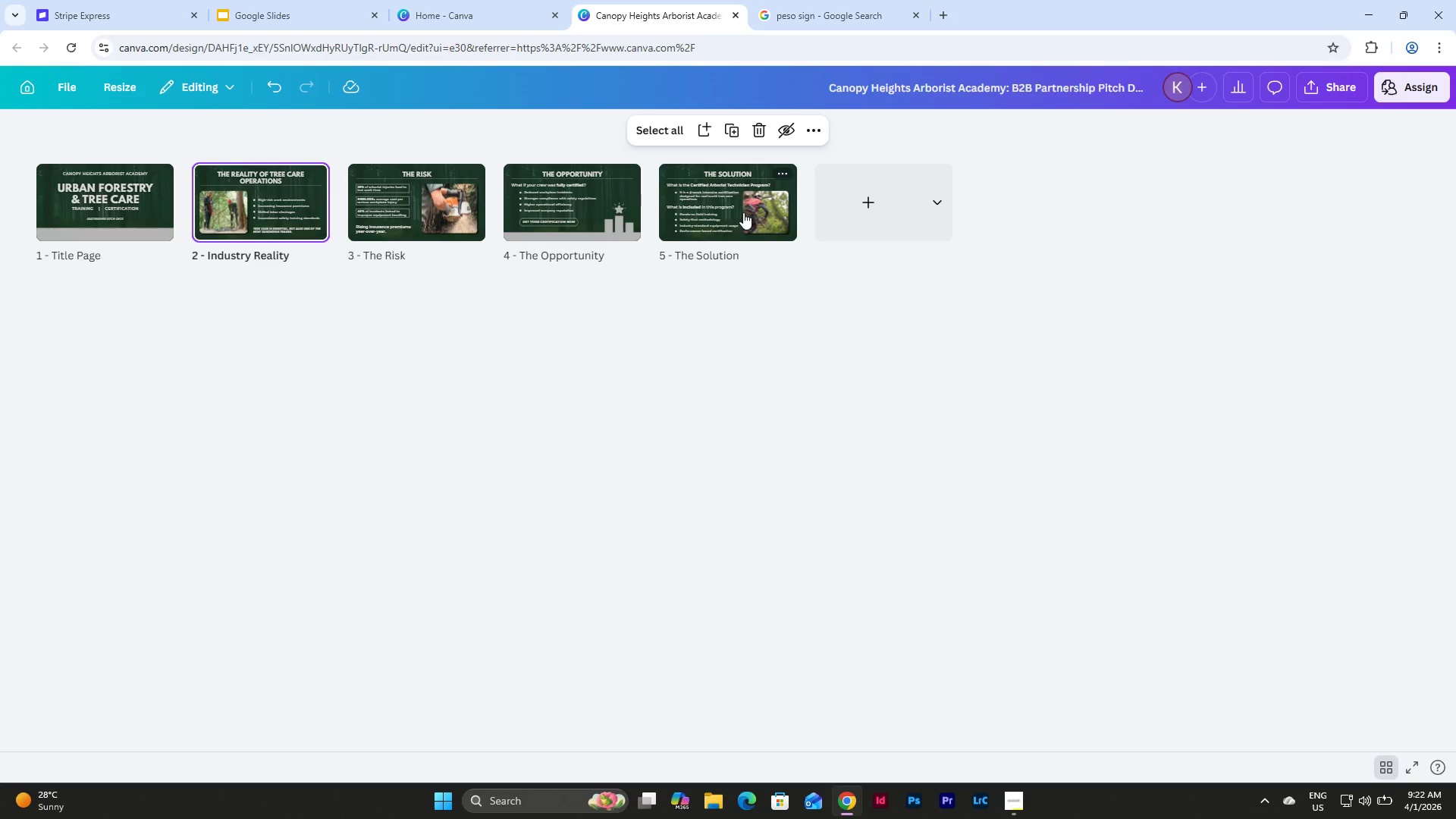 
double_click([743, 212])
 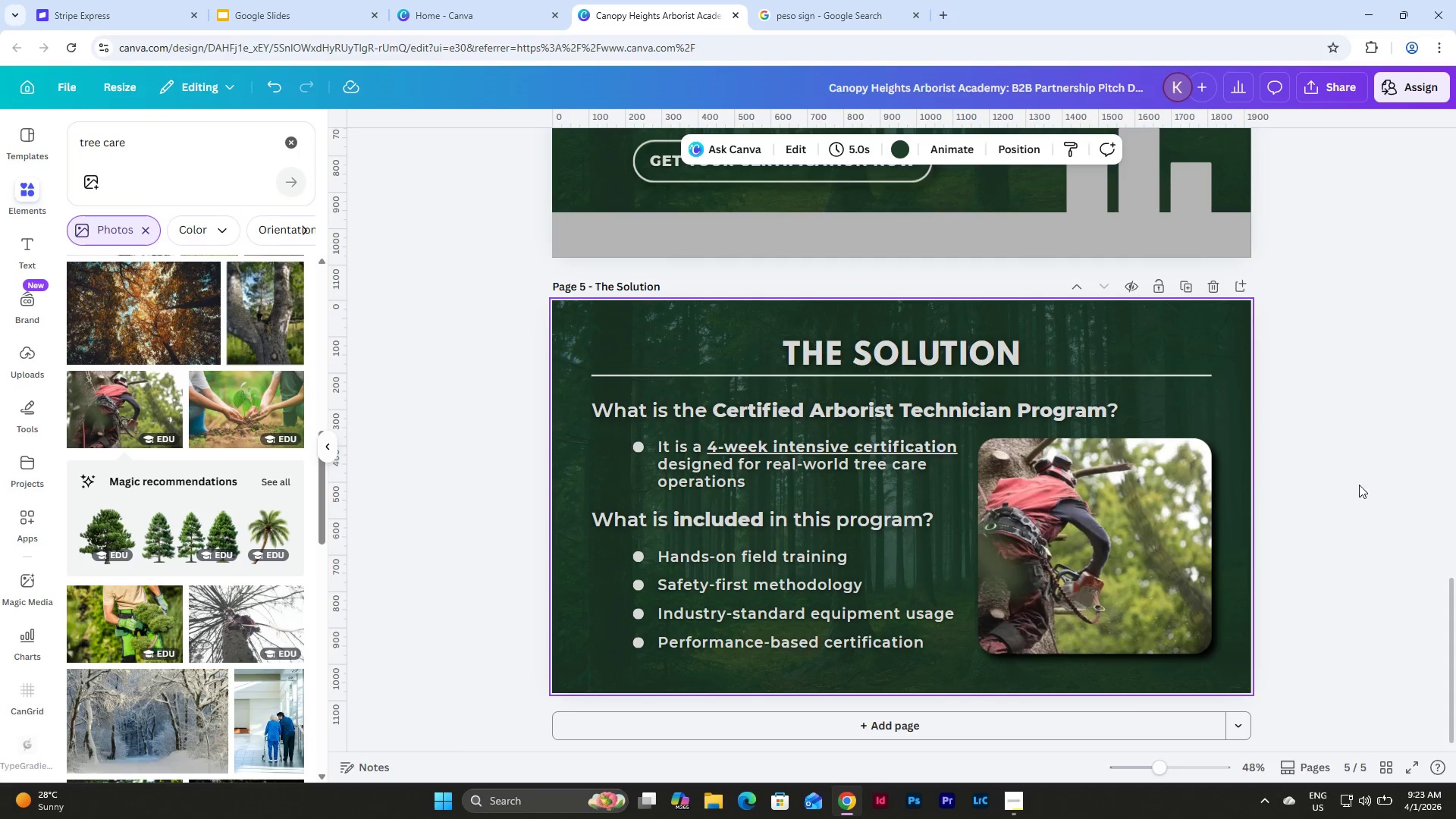 
left_click([1363, 482])
 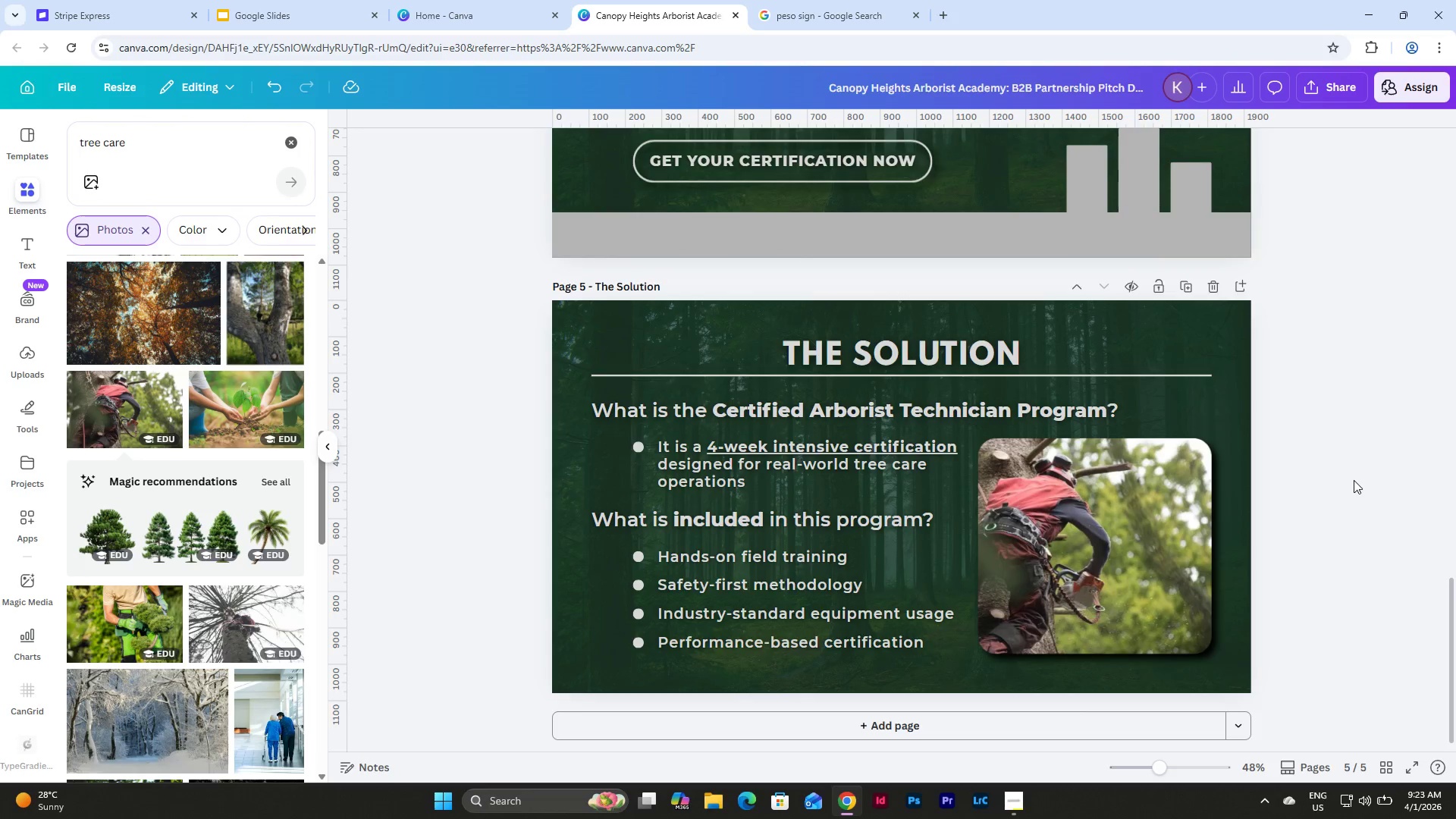 
scroll: coordinate [1353, 480], scroll_direction: up, amount: 3.0
 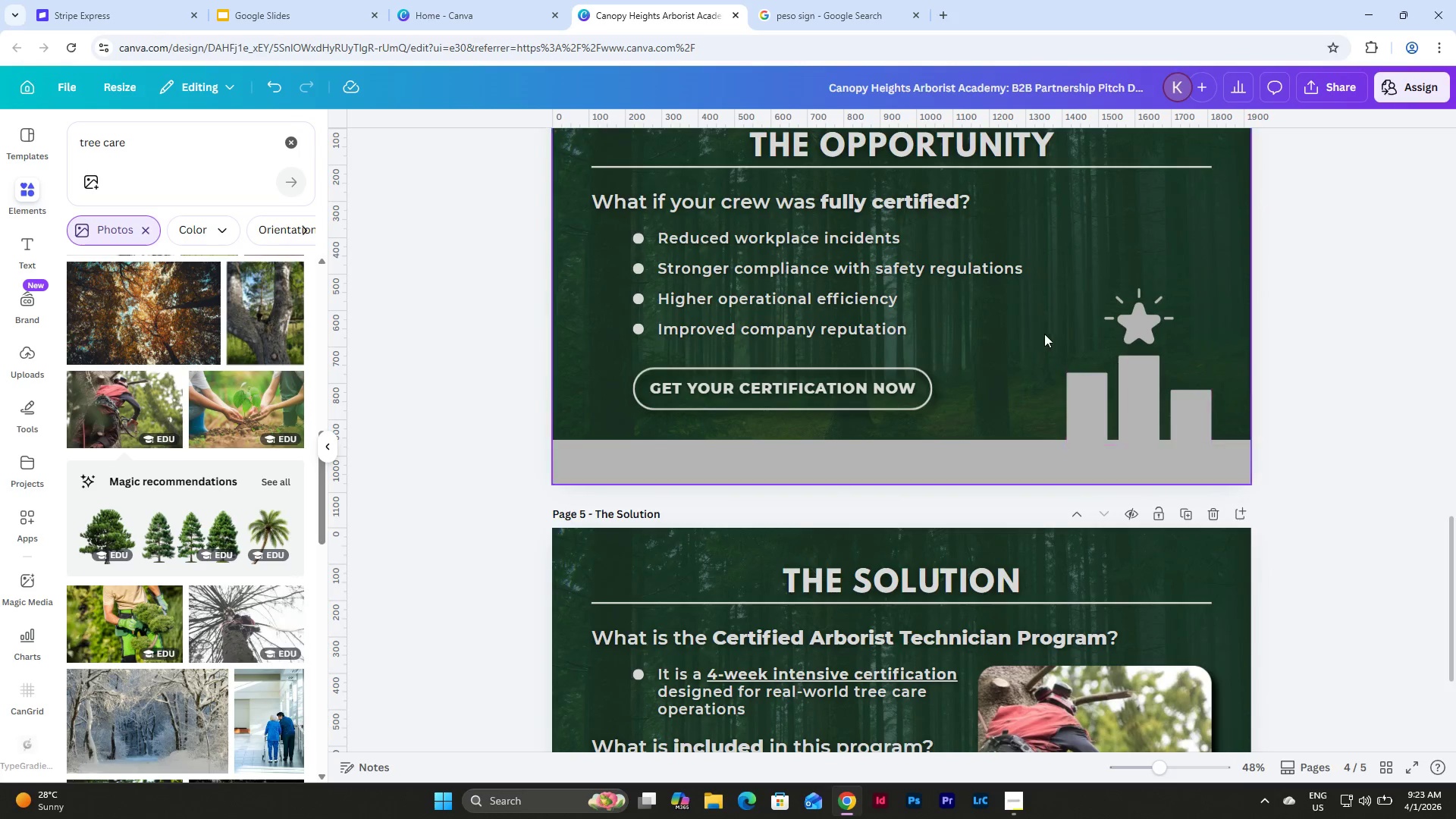 
left_click([1119, 352])
 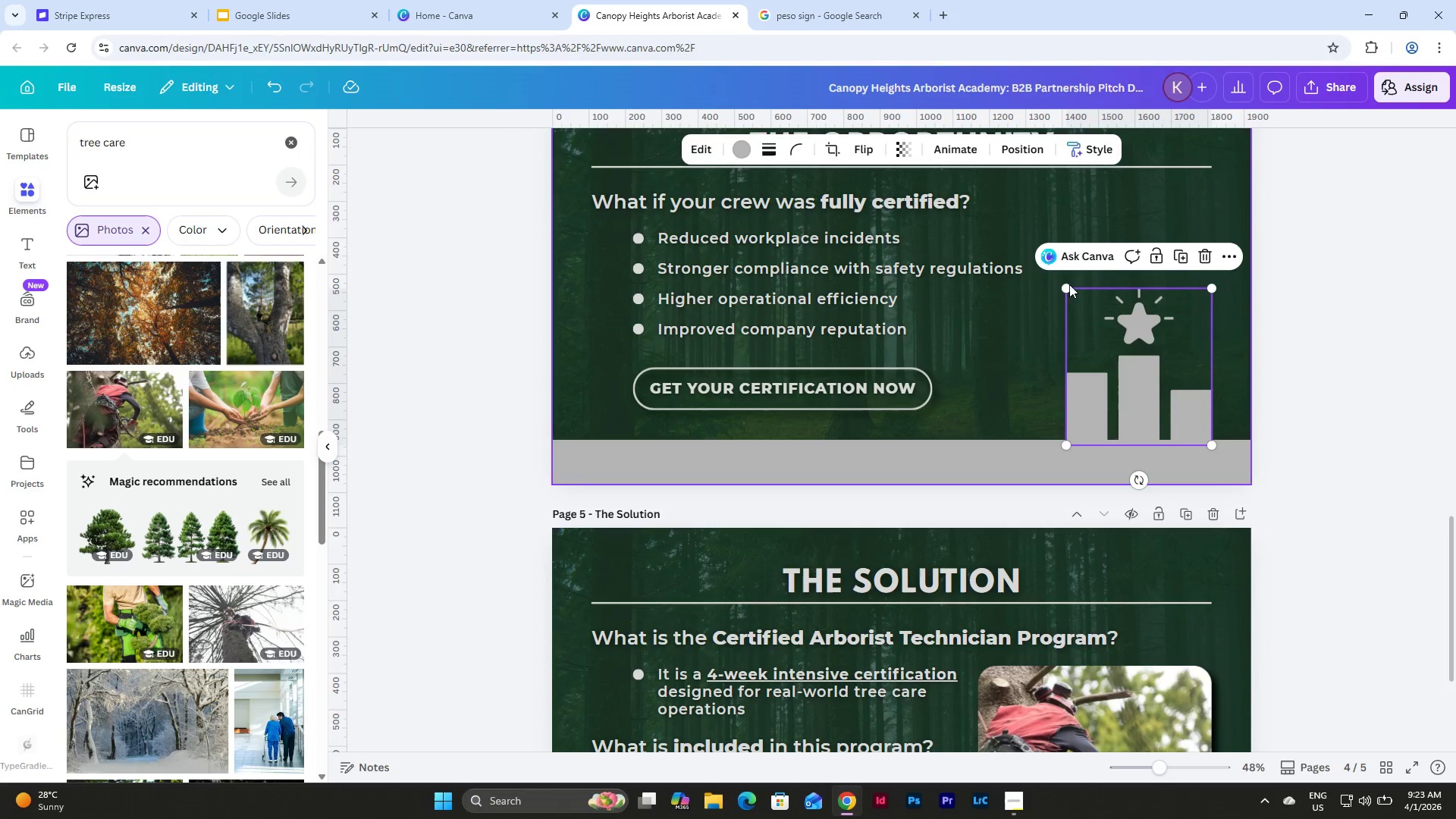 
left_click_drag(start_coordinate=[1063, 284], to_coordinate=[1052, 236])
 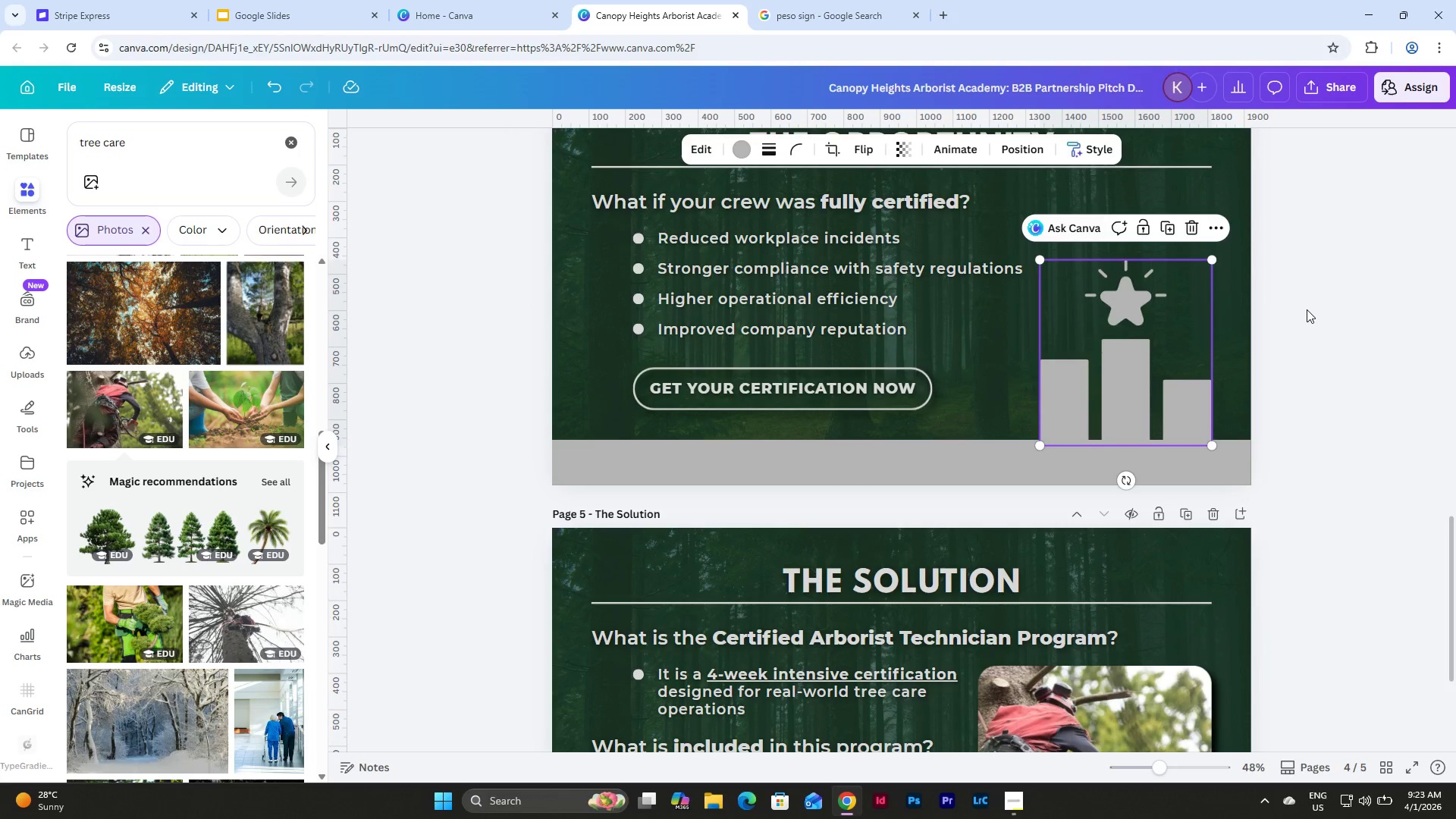 
left_click([1307, 309])
 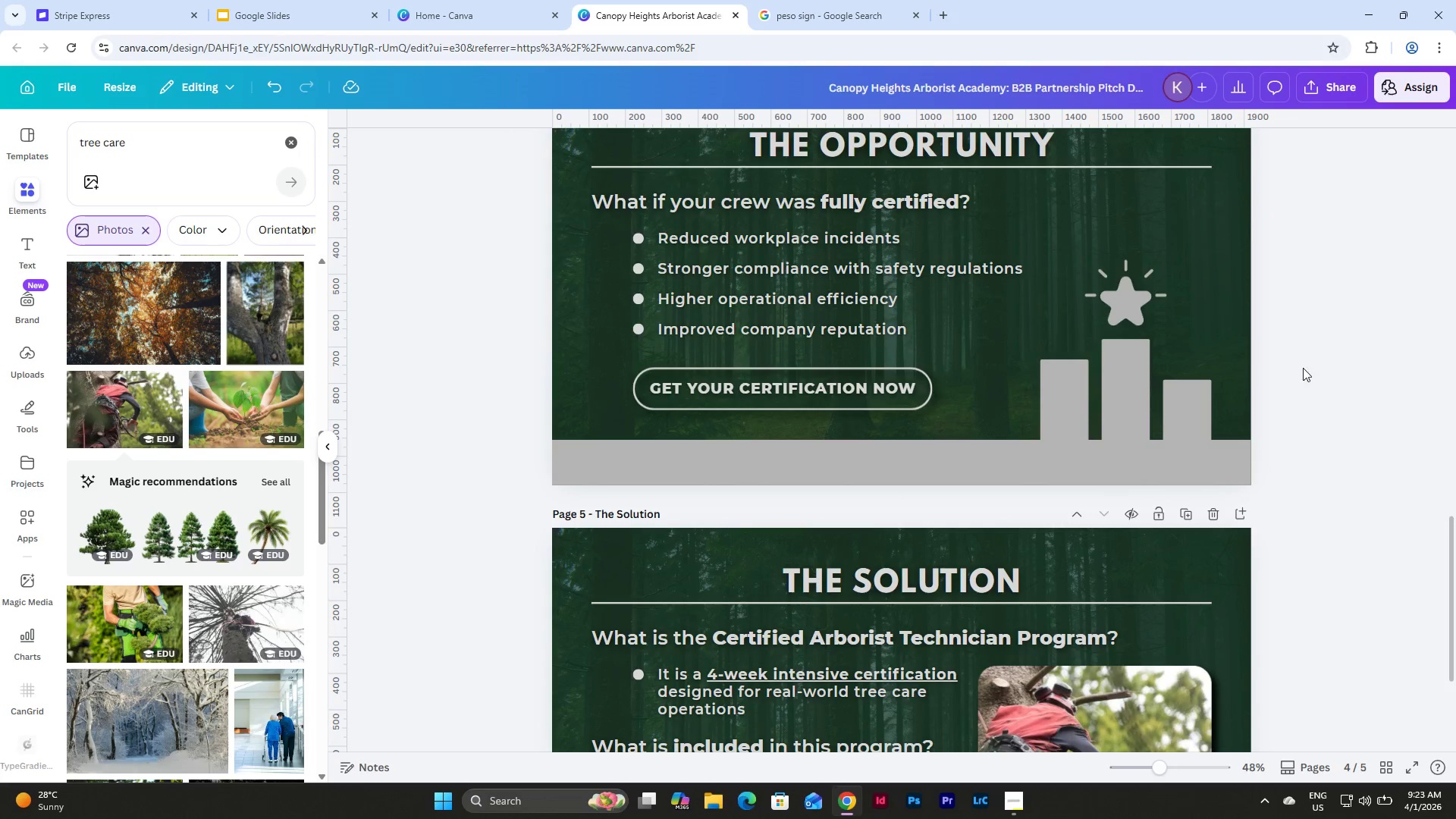 
scroll: coordinate [1306, 407], scroll_direction: up, amount: 4.0
 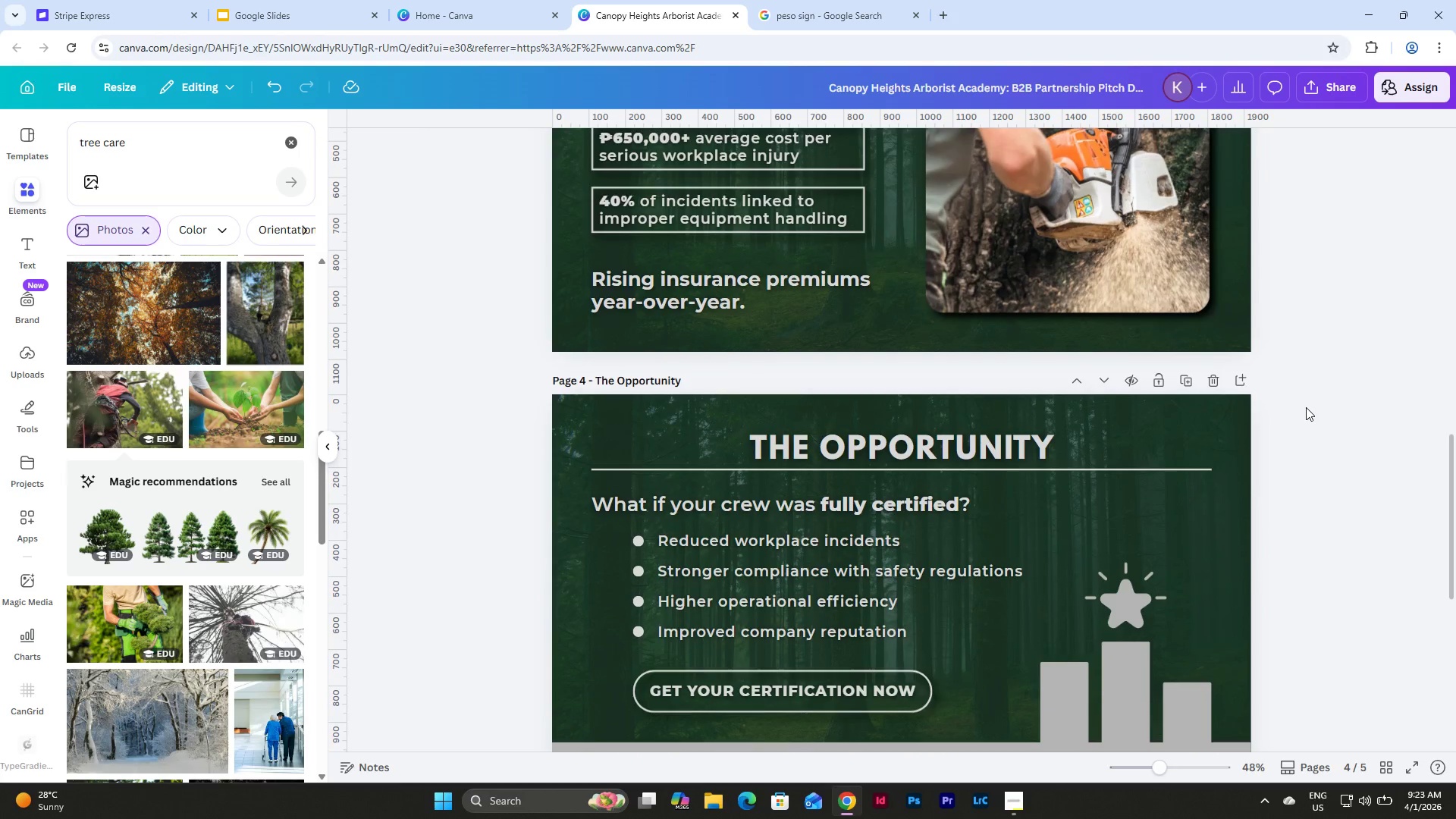 
scroll: coordinate [1306, 407], scroll_direction: down, amount: 3.0
 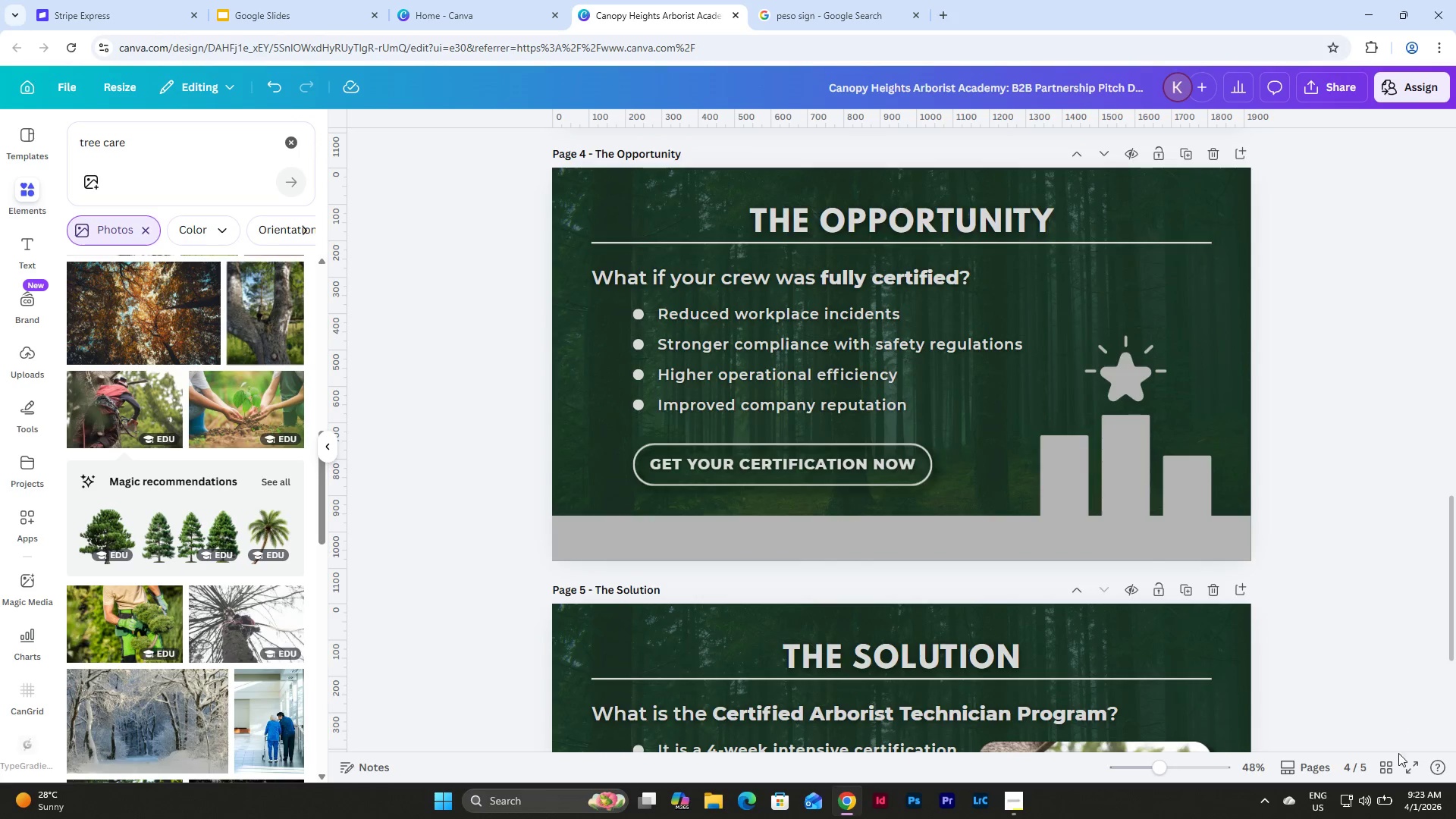 
left_click([1392, 764])
 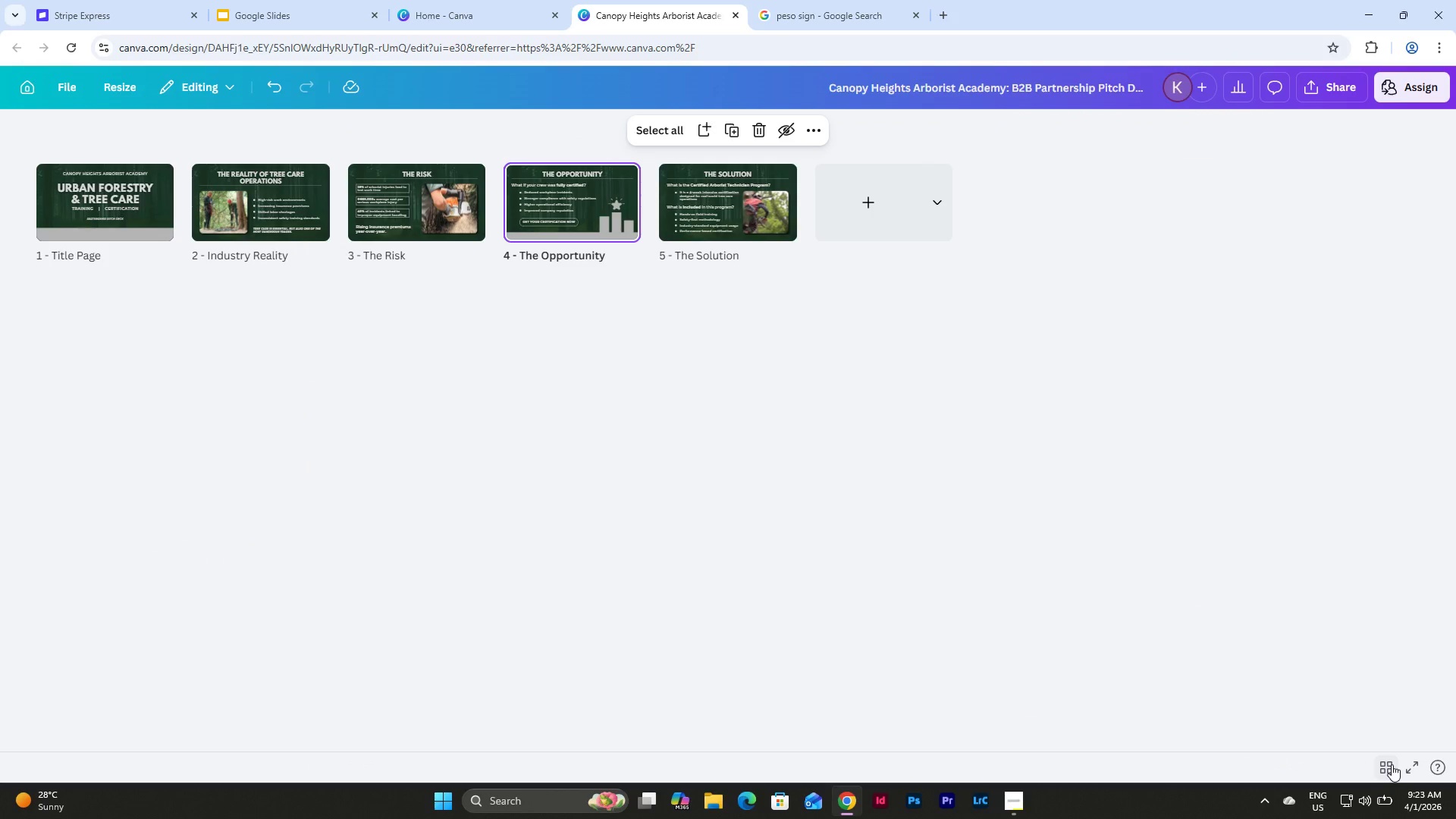 
left_click([1392, 764])
 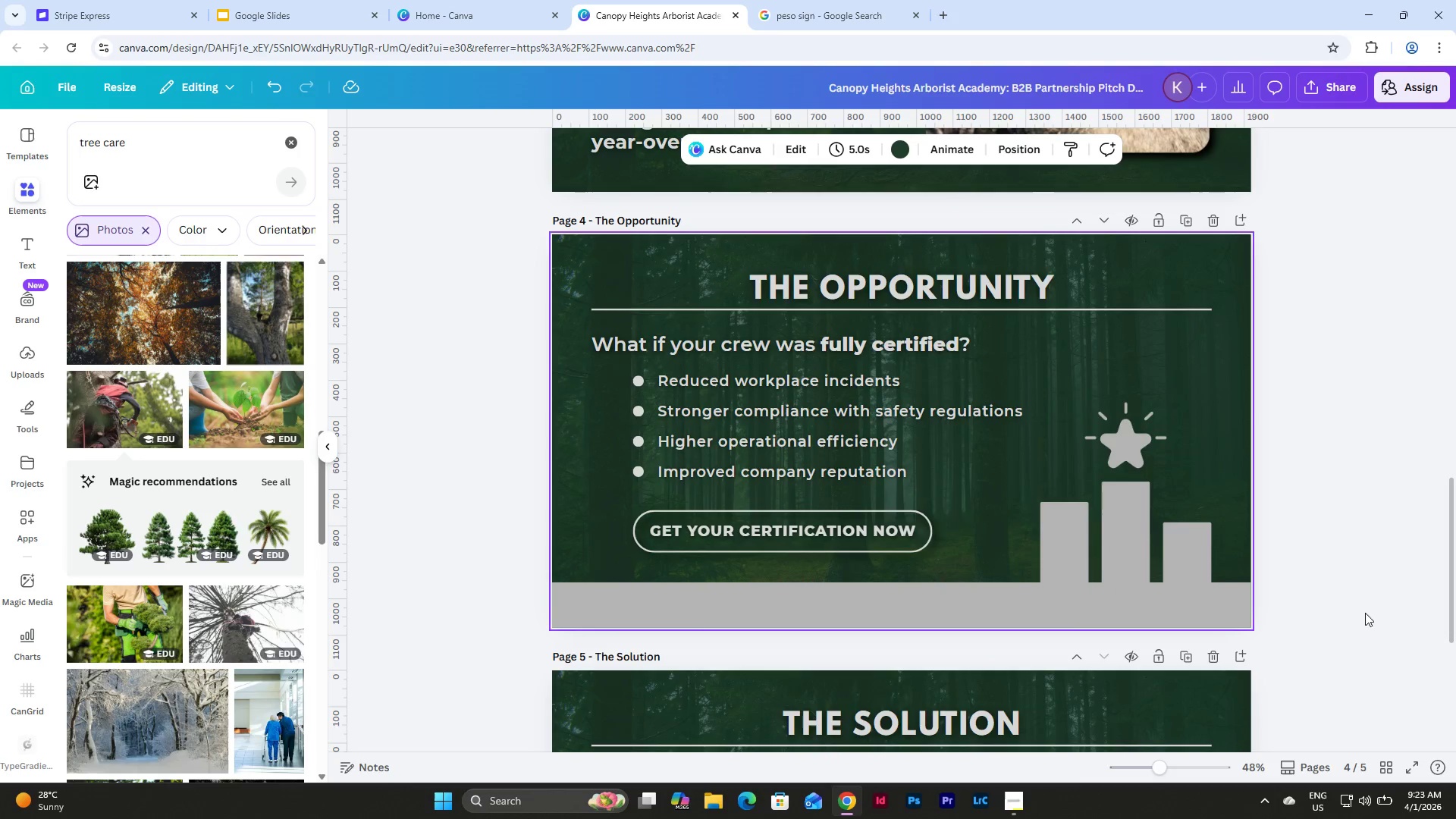 
scroll: coordinate [1355, 596], scroll_direction: down, amount: 4.0
 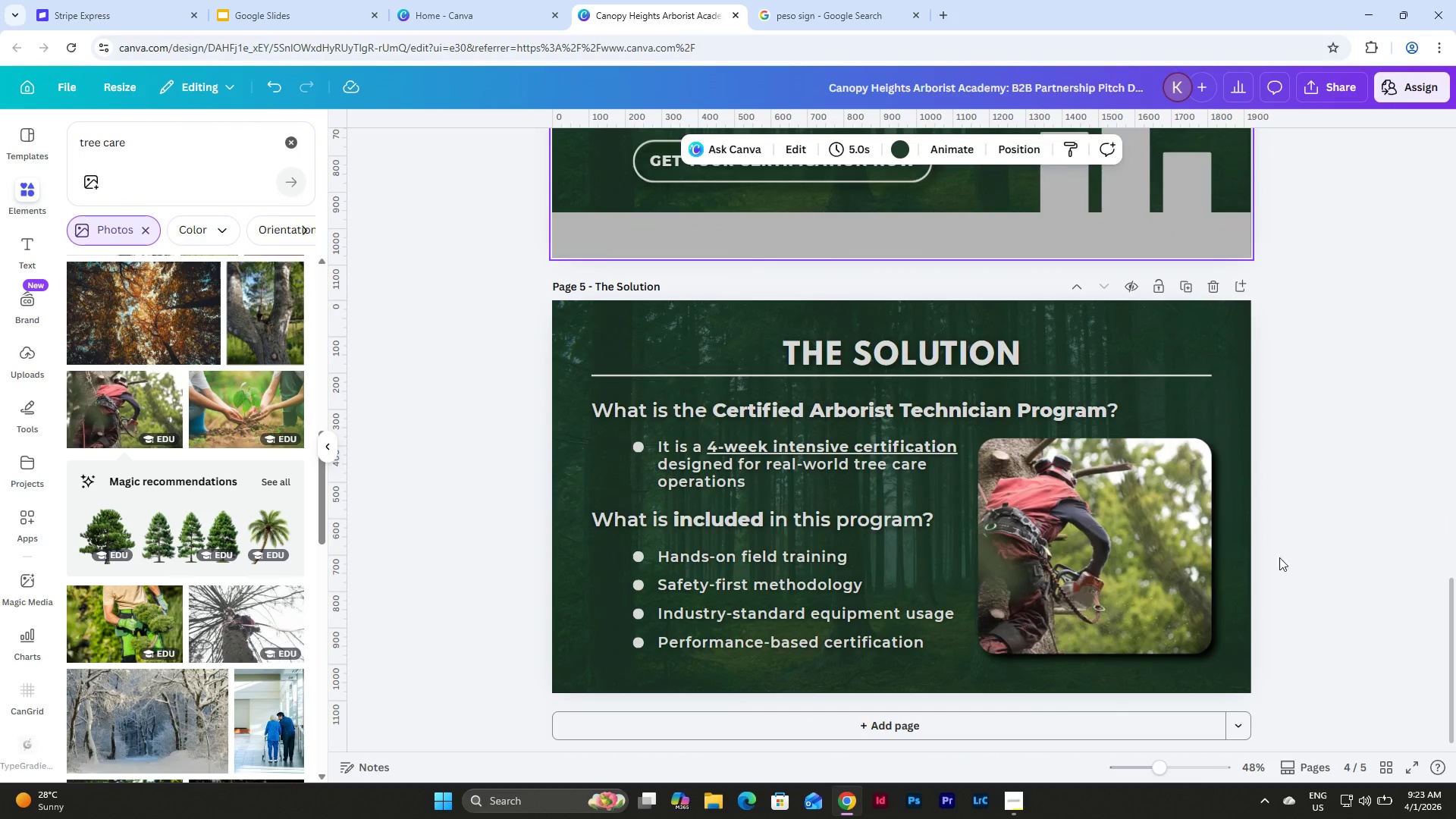 
scroll: coordinate [1278, 520], scroll_direction: up, amount: 5.0
 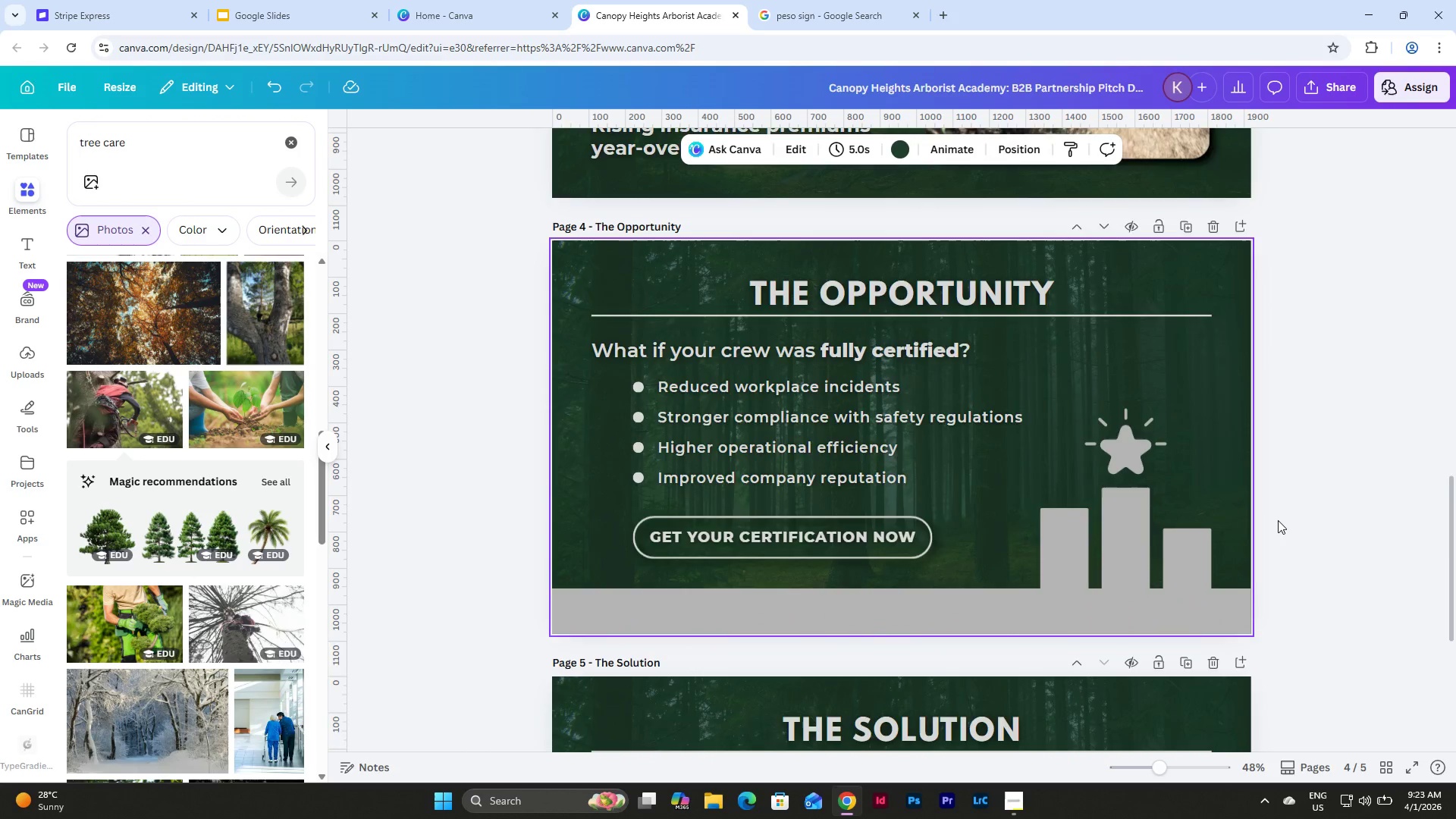 
scroll: coordinate [1273, 509], scroll_direction: down, amount: 9.0
 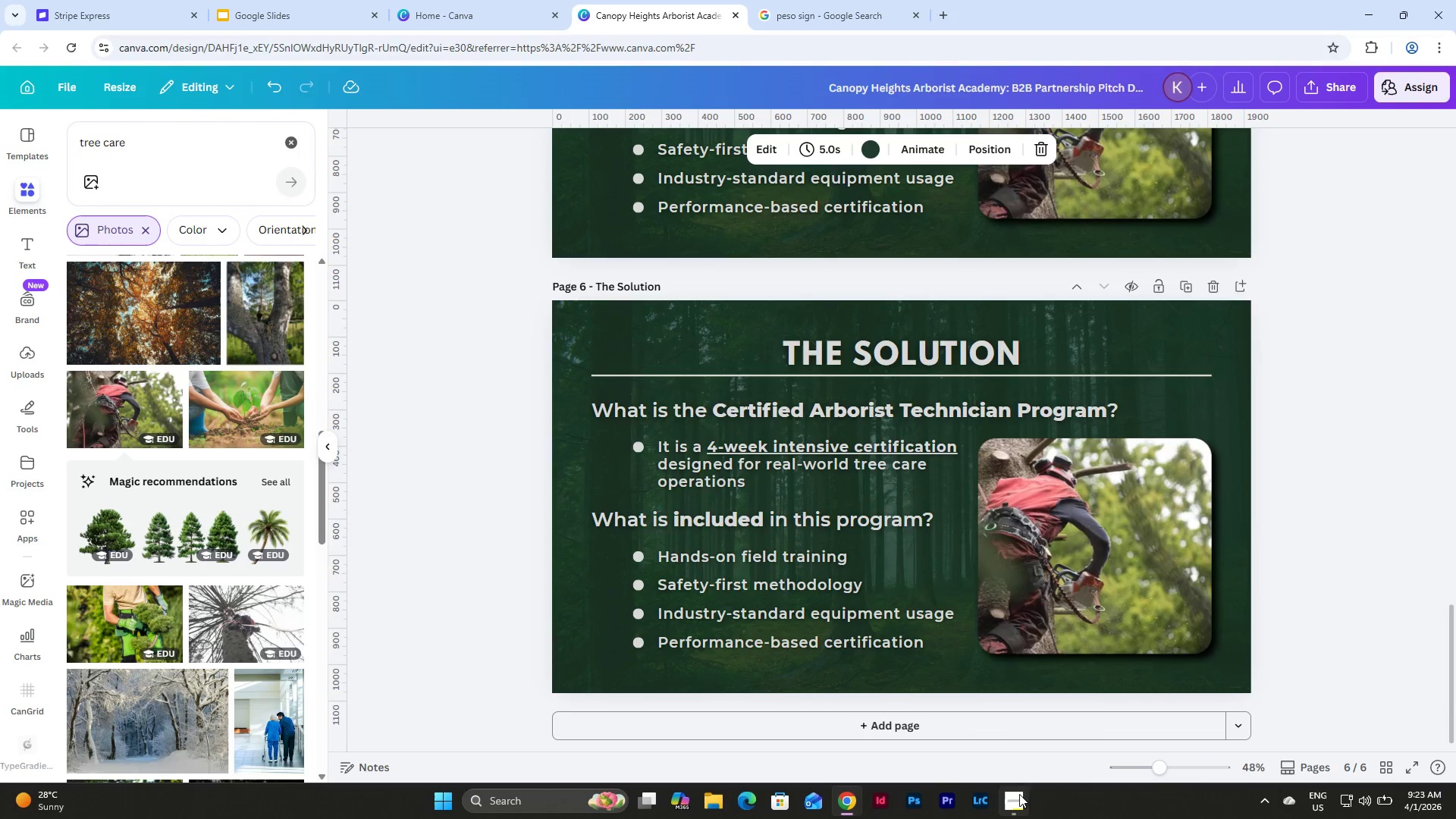 
left_click([1020, 802])